 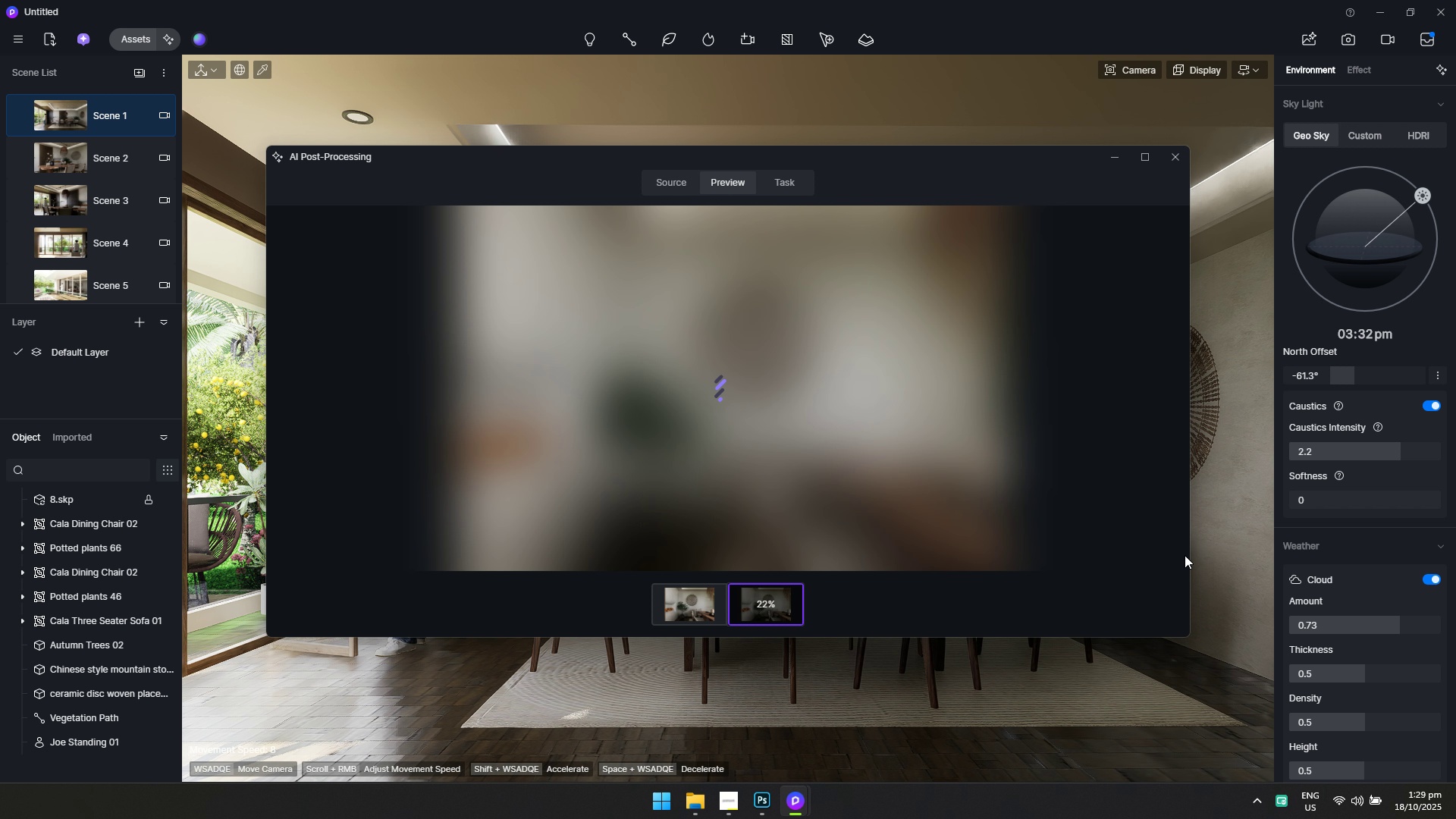 
key(Alt+Tab)
 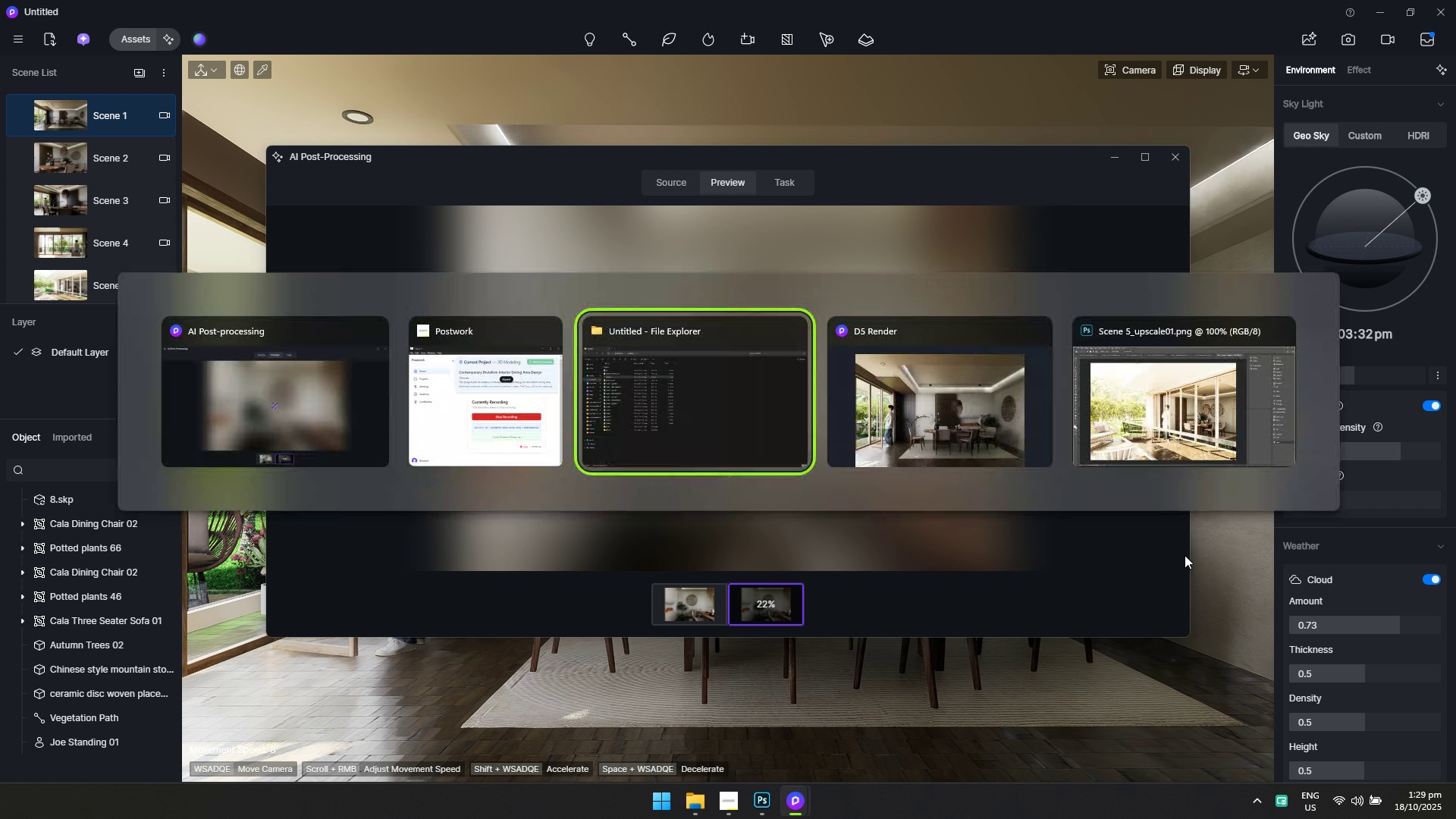 
key(Alt+Tab)
 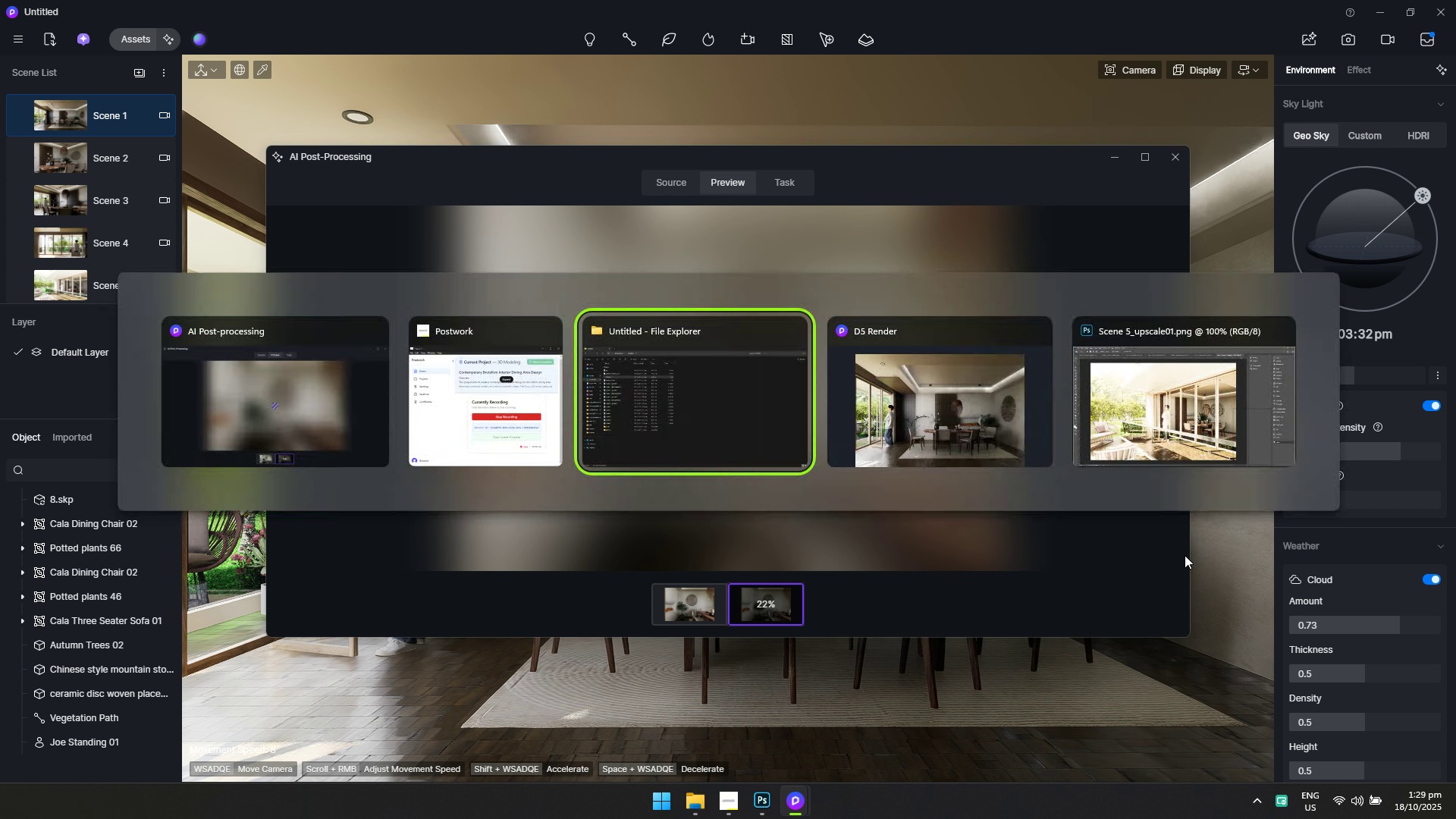 
key(Alt+Tab)
 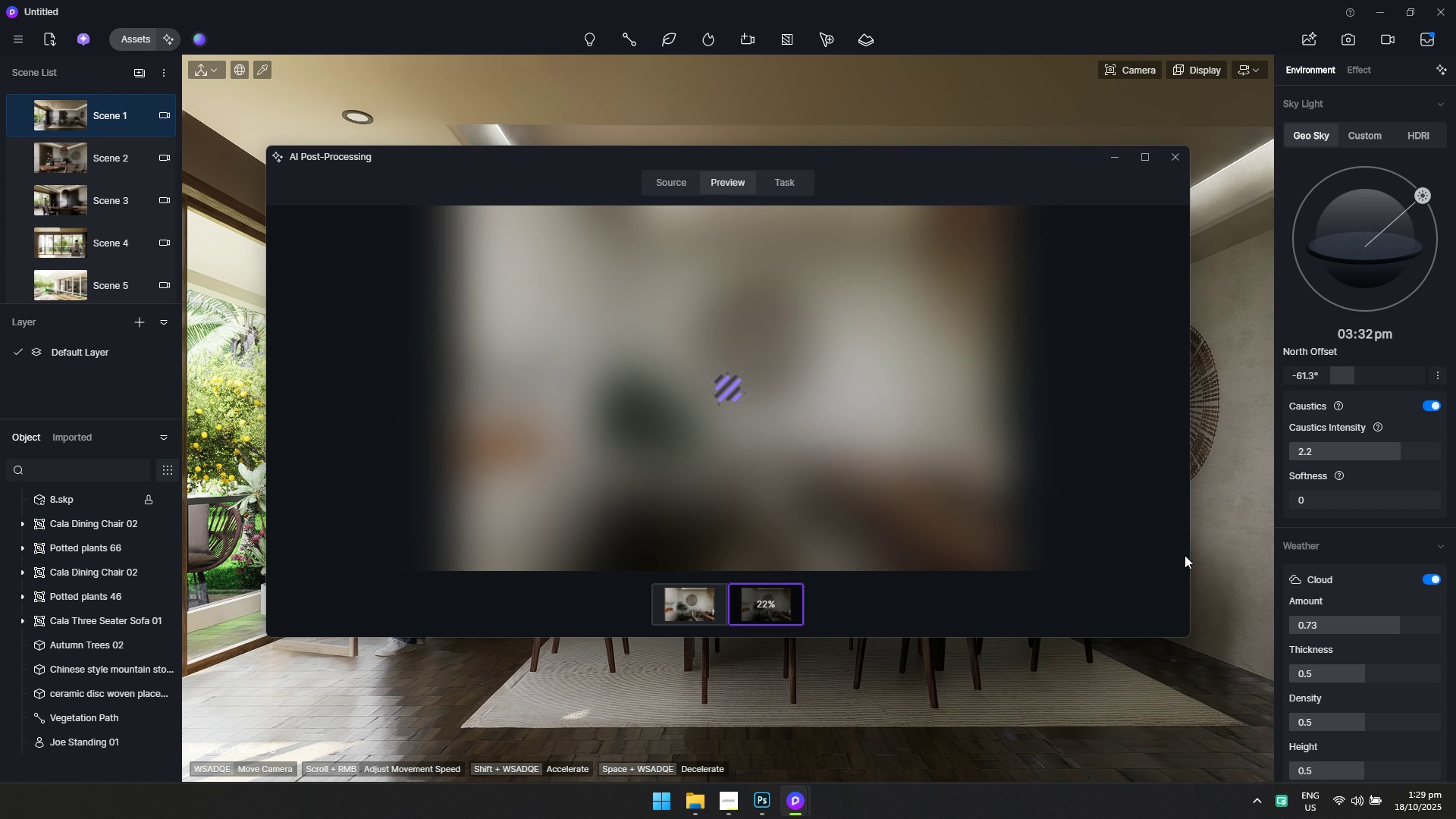 
key(Alt+Tab)
 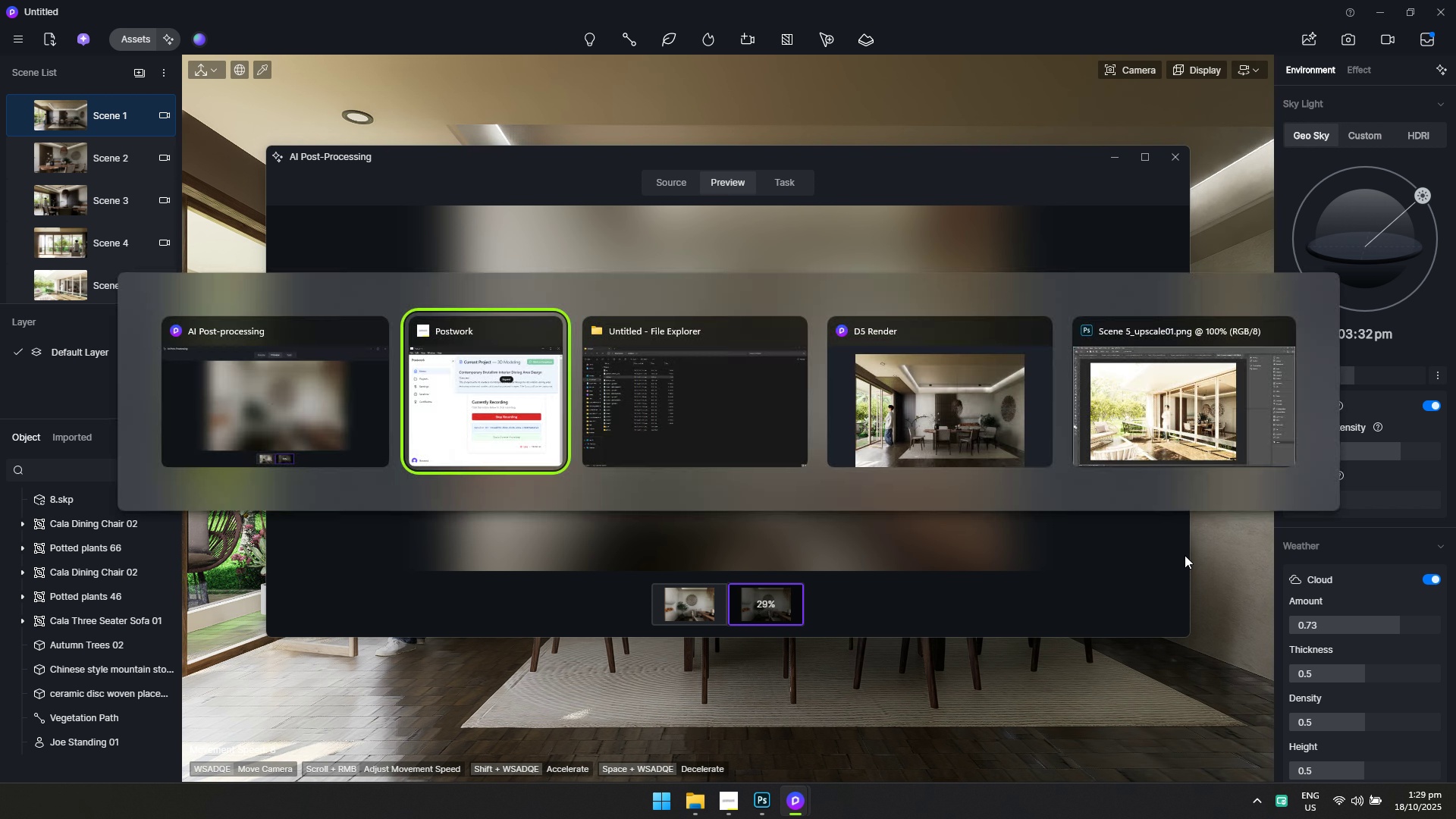 
key(Alt+Tab)
 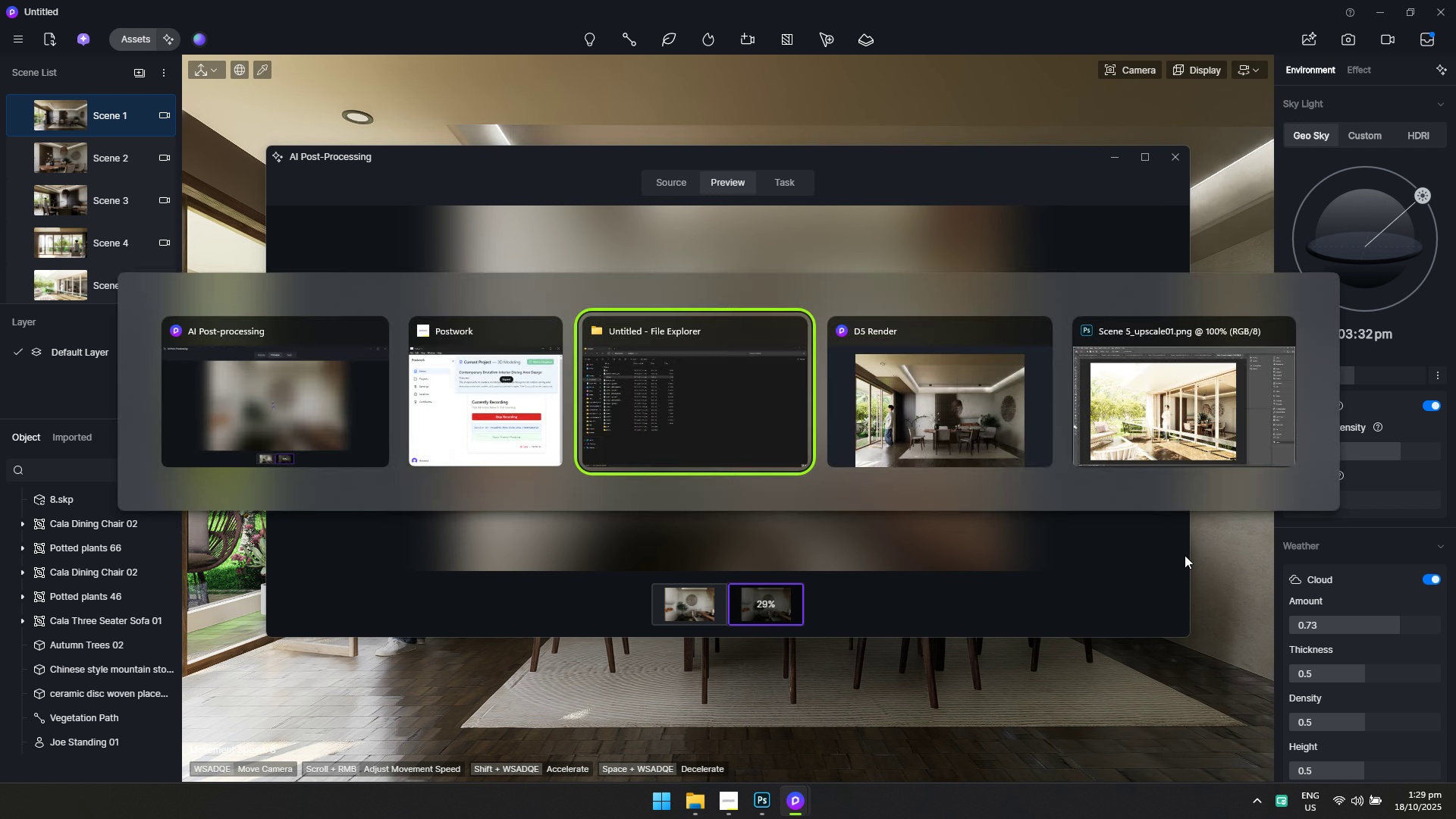 
key(Alt+Tab)
 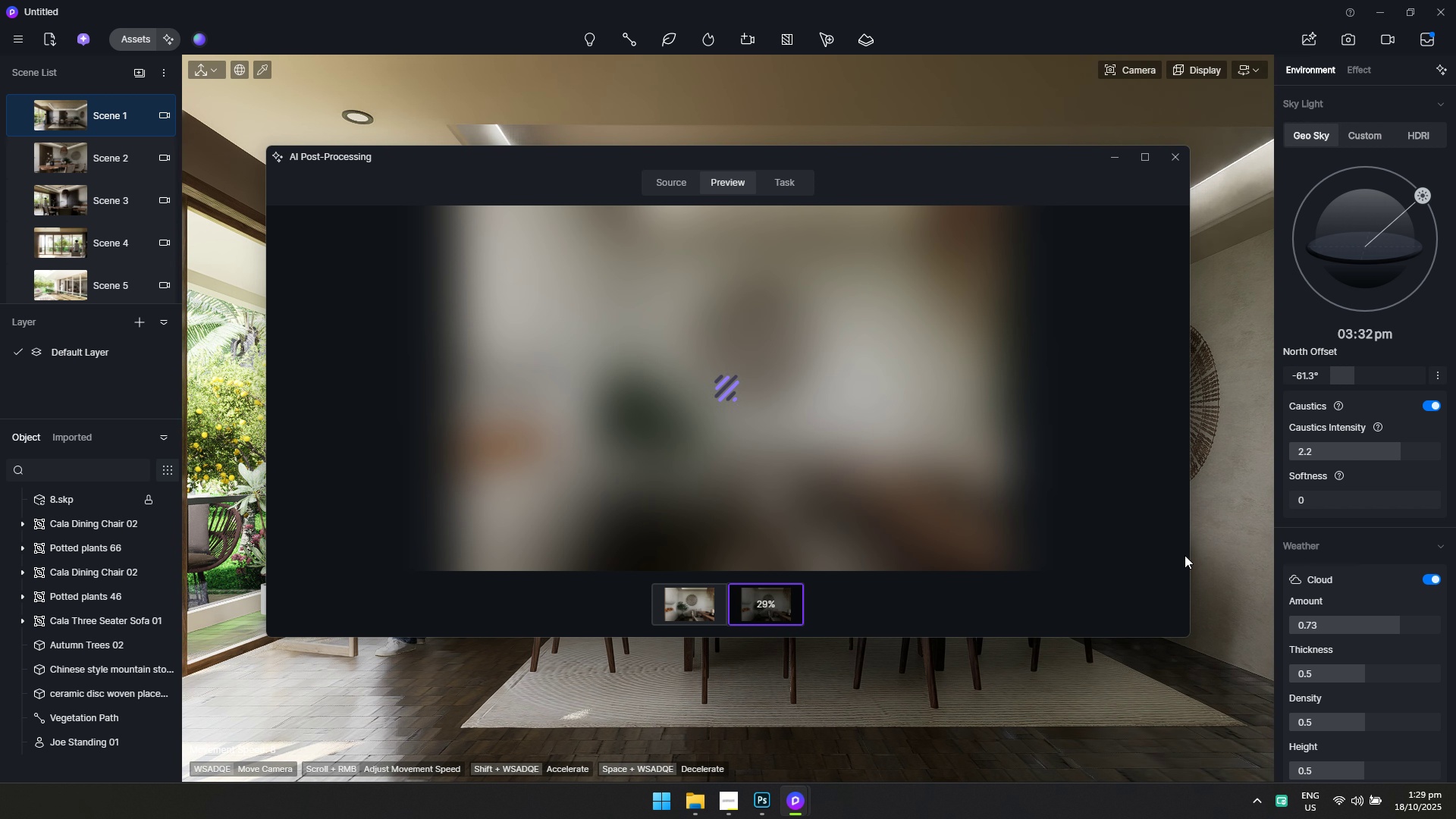 
key(Alt+Tab)
 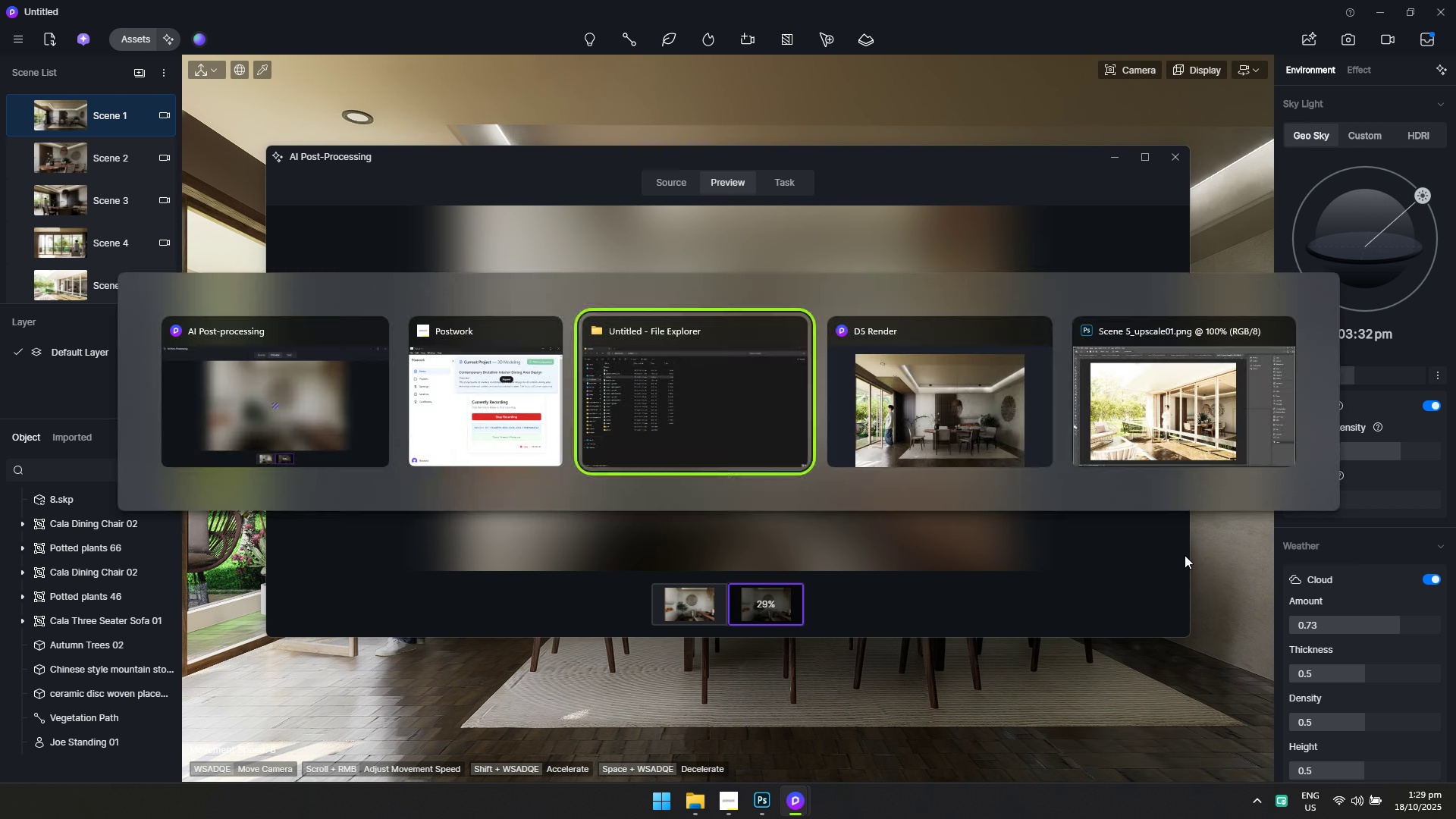 
key(Alt+Tab)
 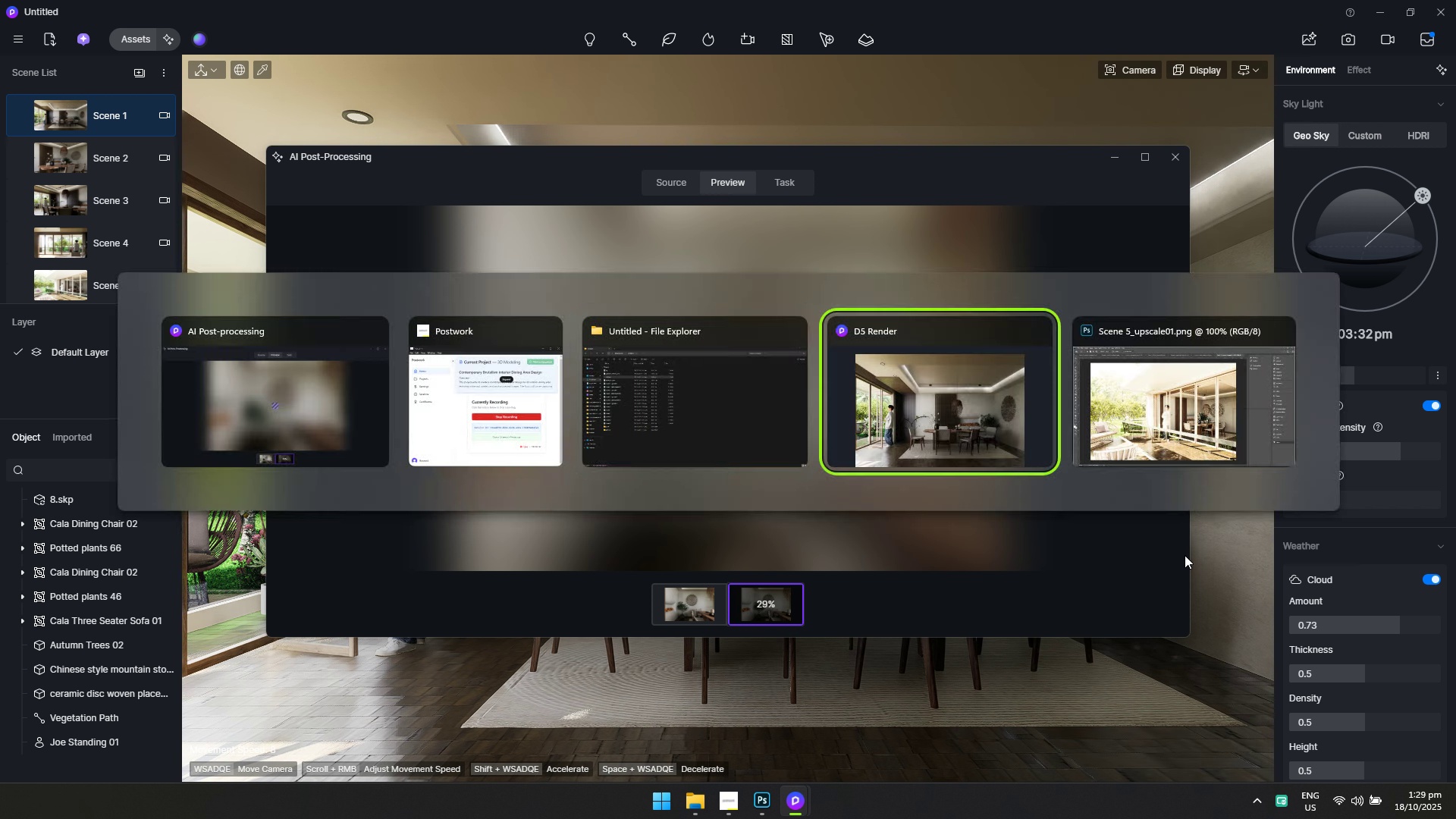 
key(Alt+Tab)
 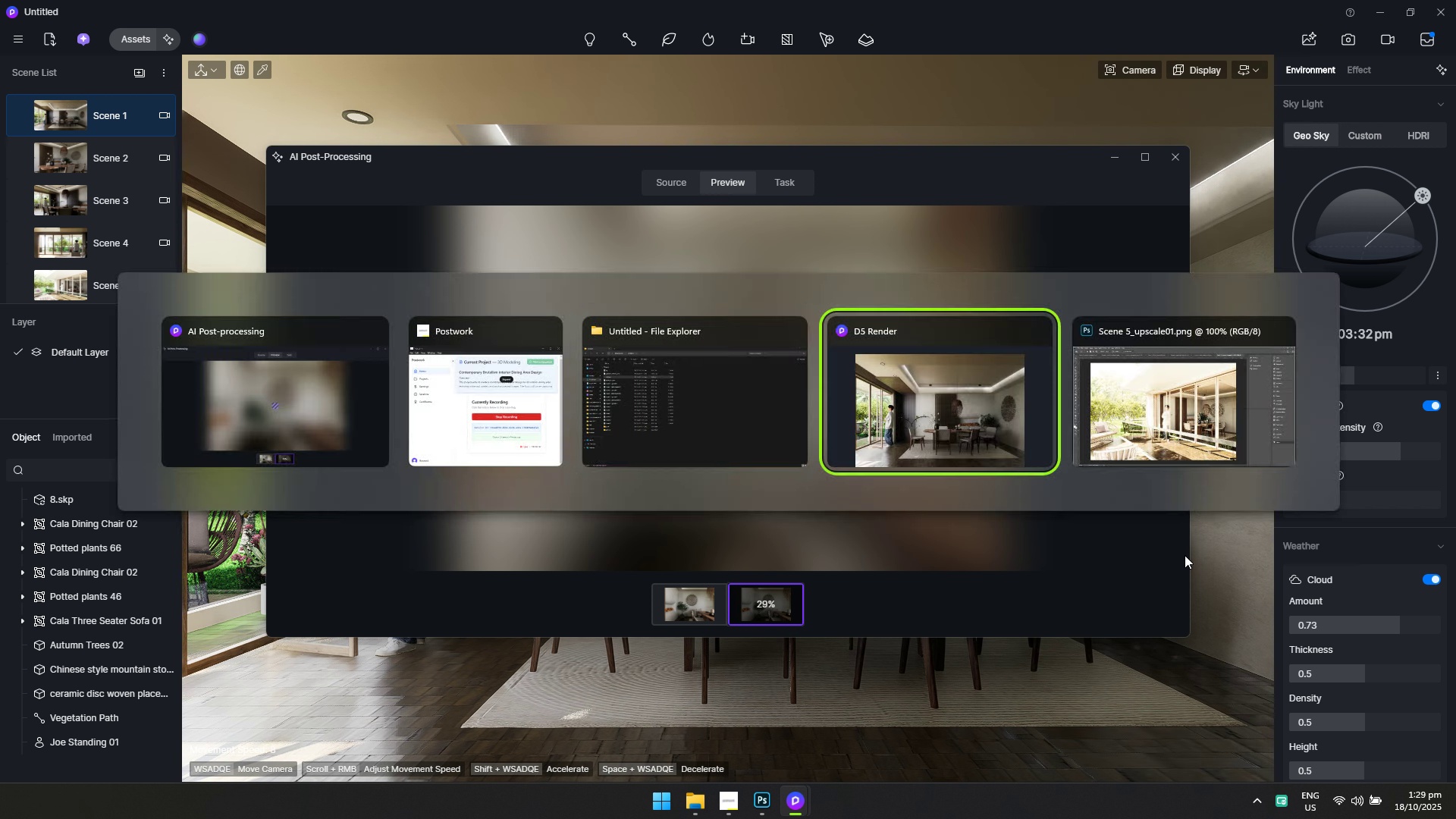 
key(Alt+Tab)
 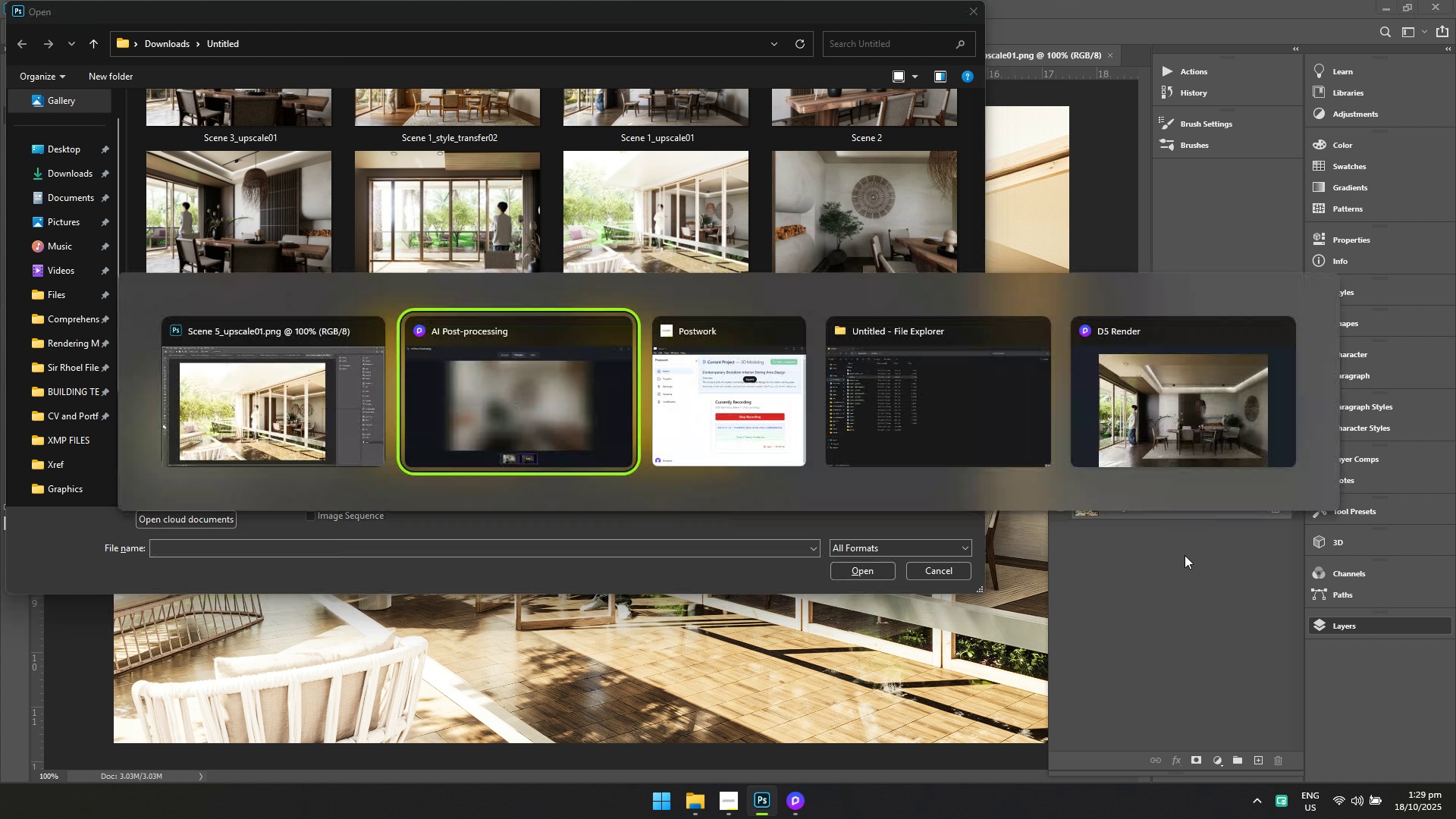 
key(Alt+AltLeft)
 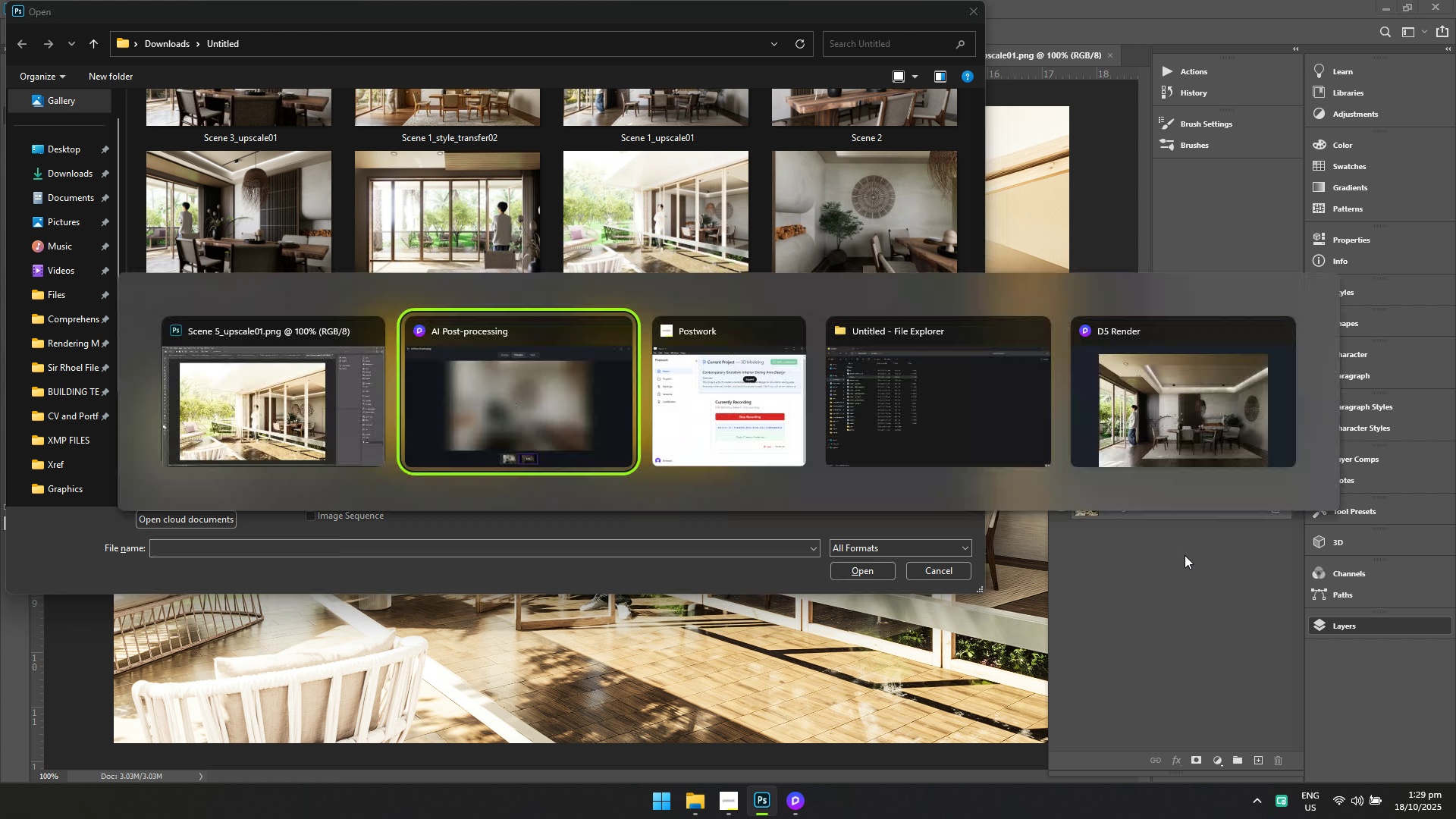 
key(Alt+Tab)
 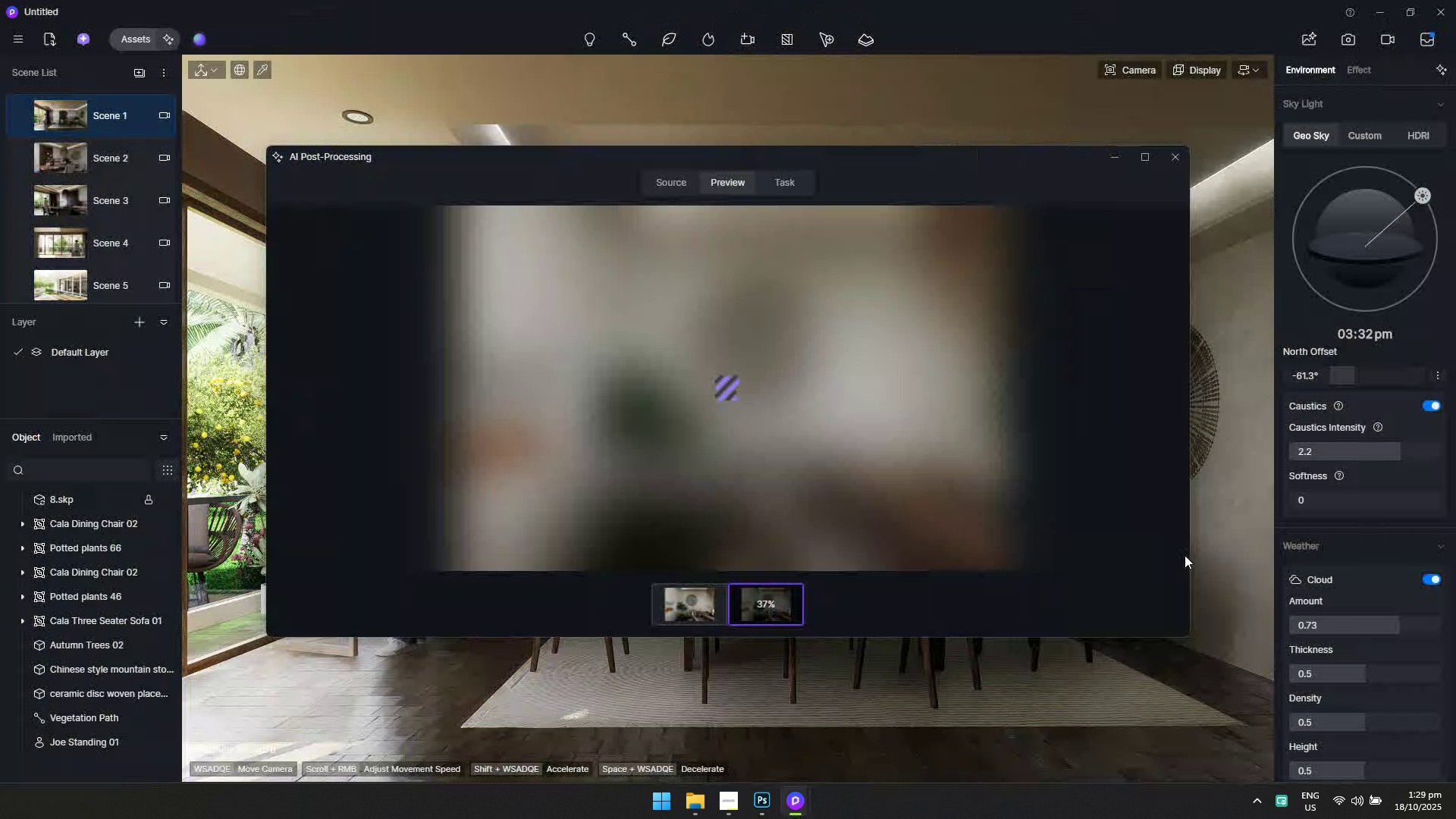 
key(Alt+AltLeft)
 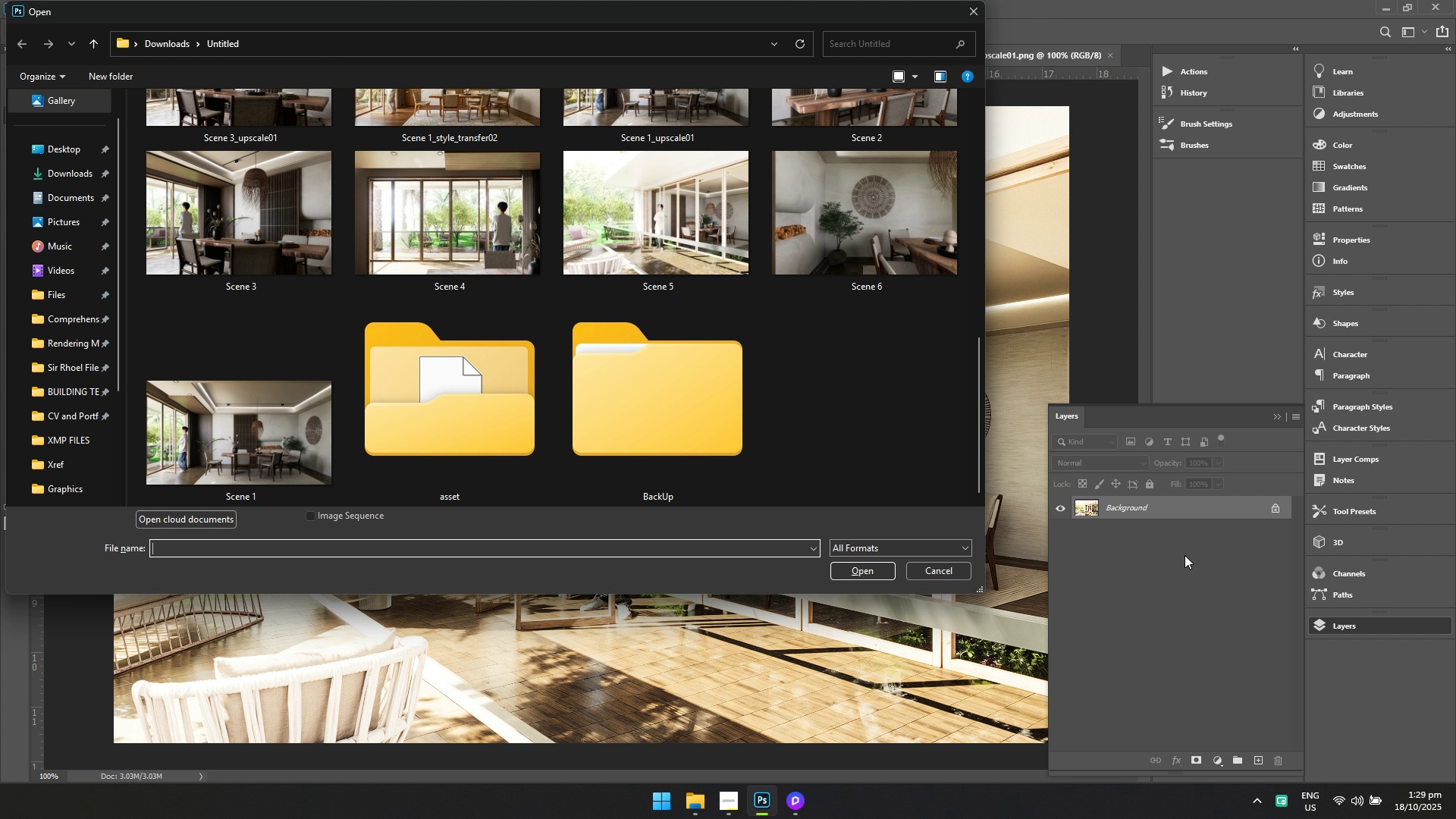 
key(Alt+Tab)
 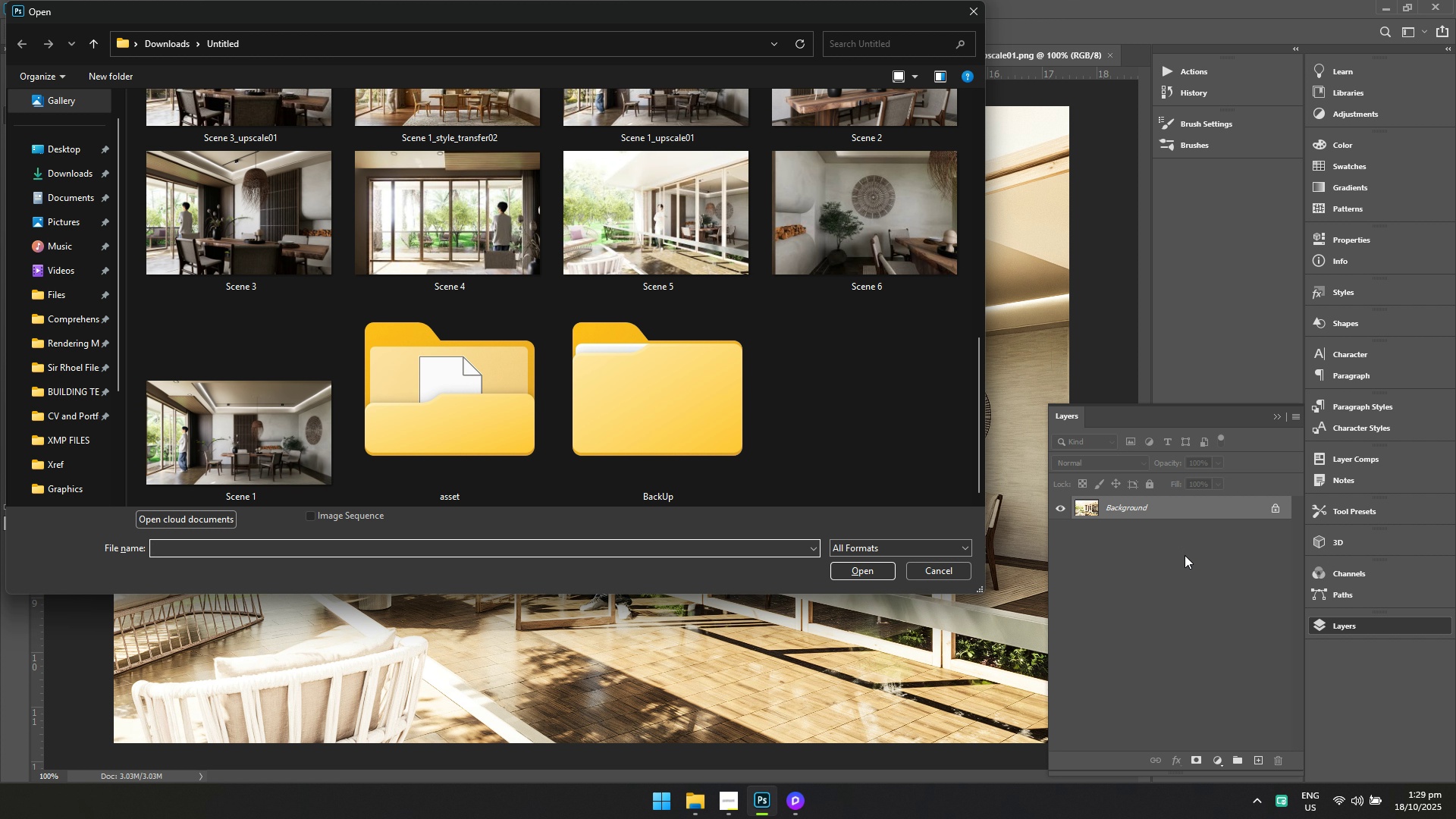 
key(Alt+AltLeft)
 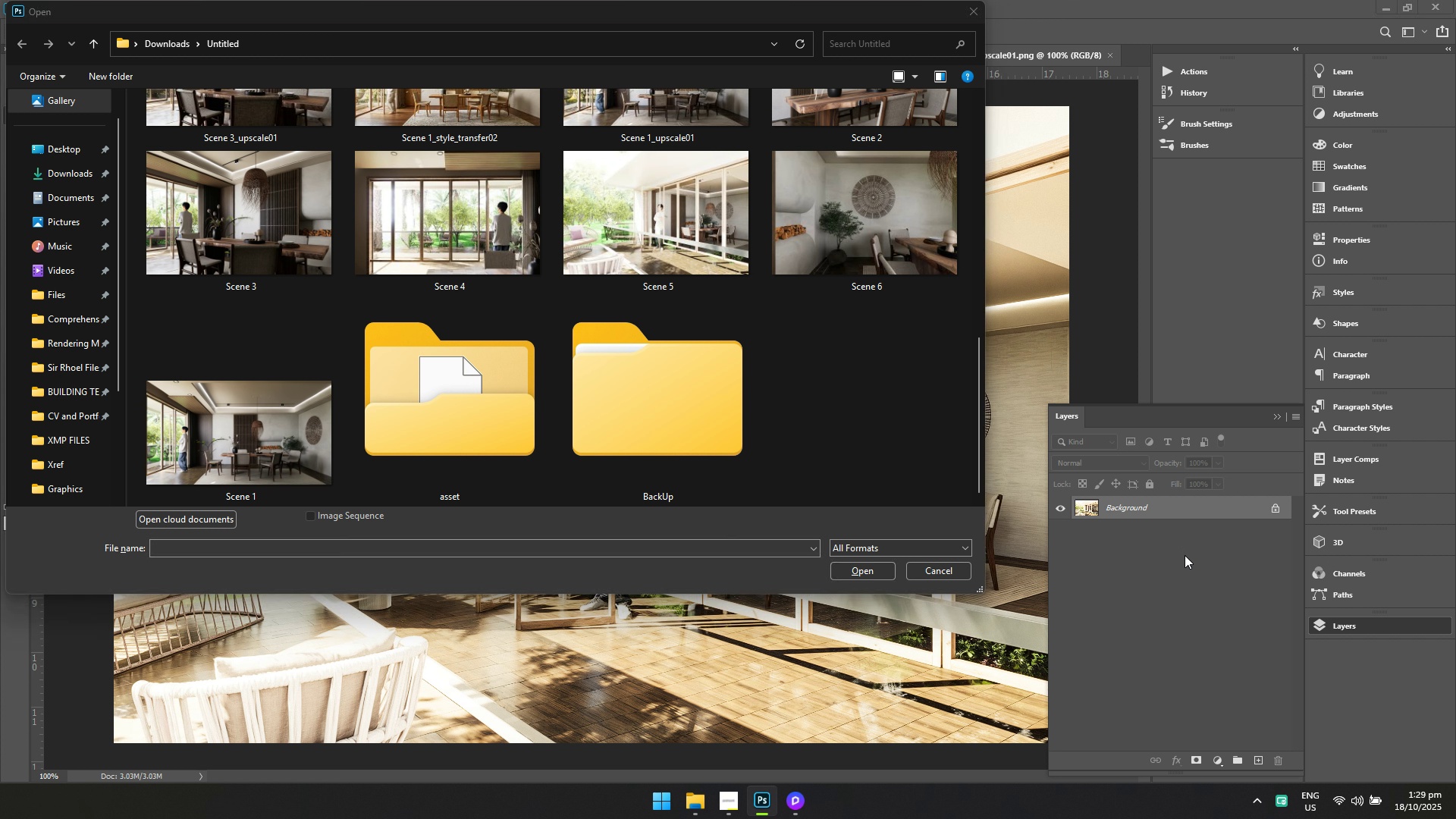 
key(Alt+Tab)
 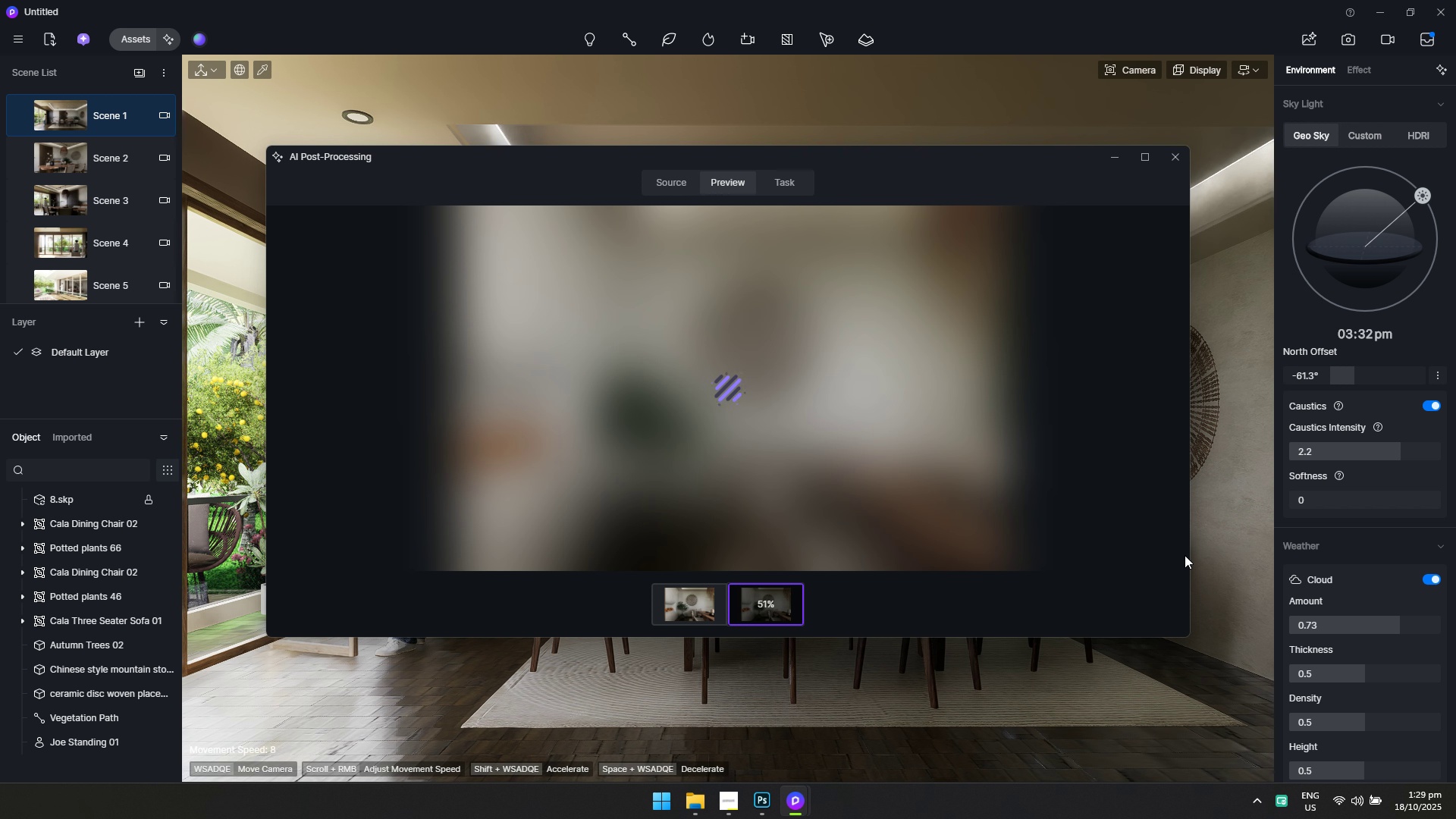 
key(Alt+AltLeft)
 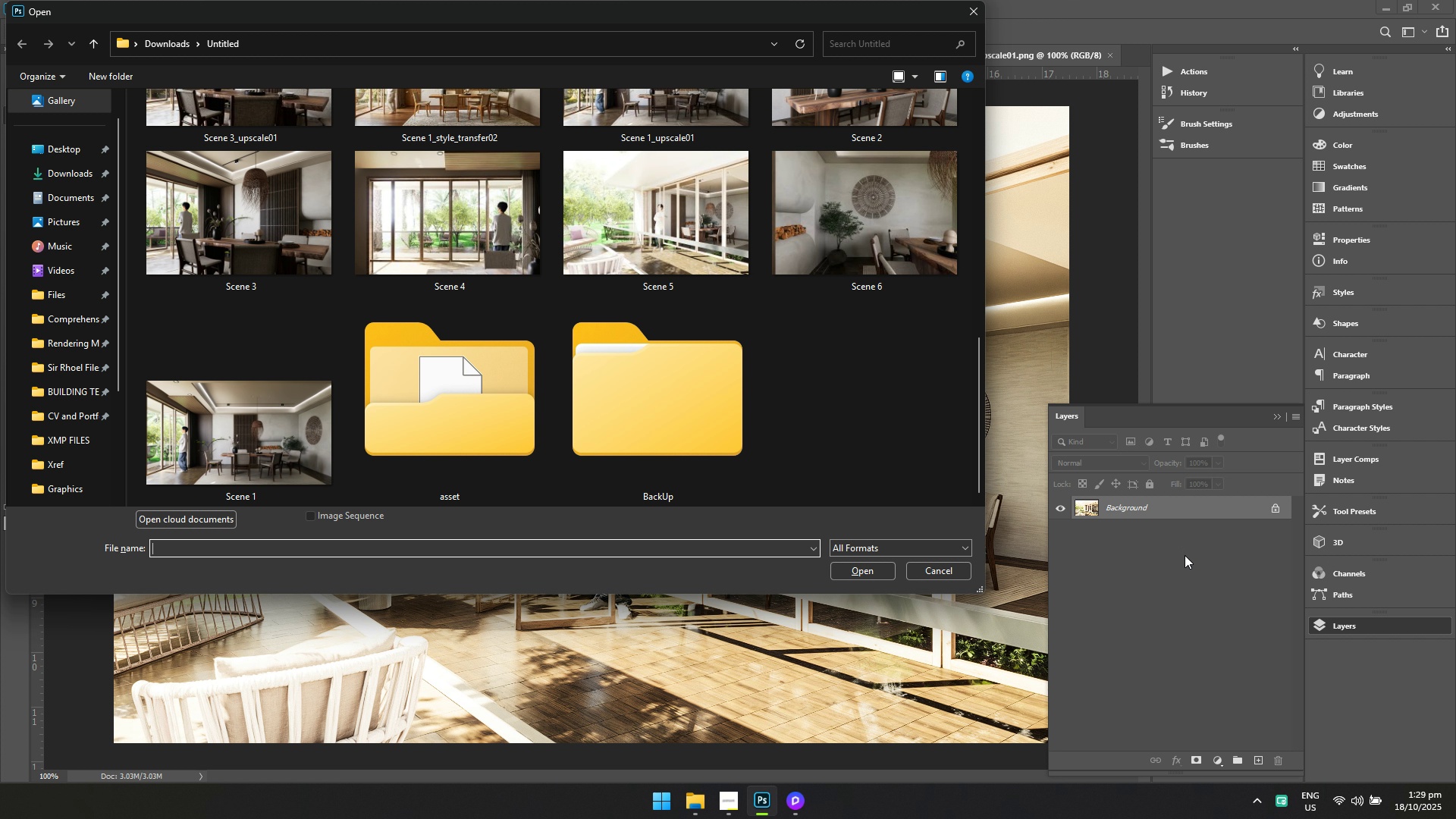 
key(Alt+Tab)
 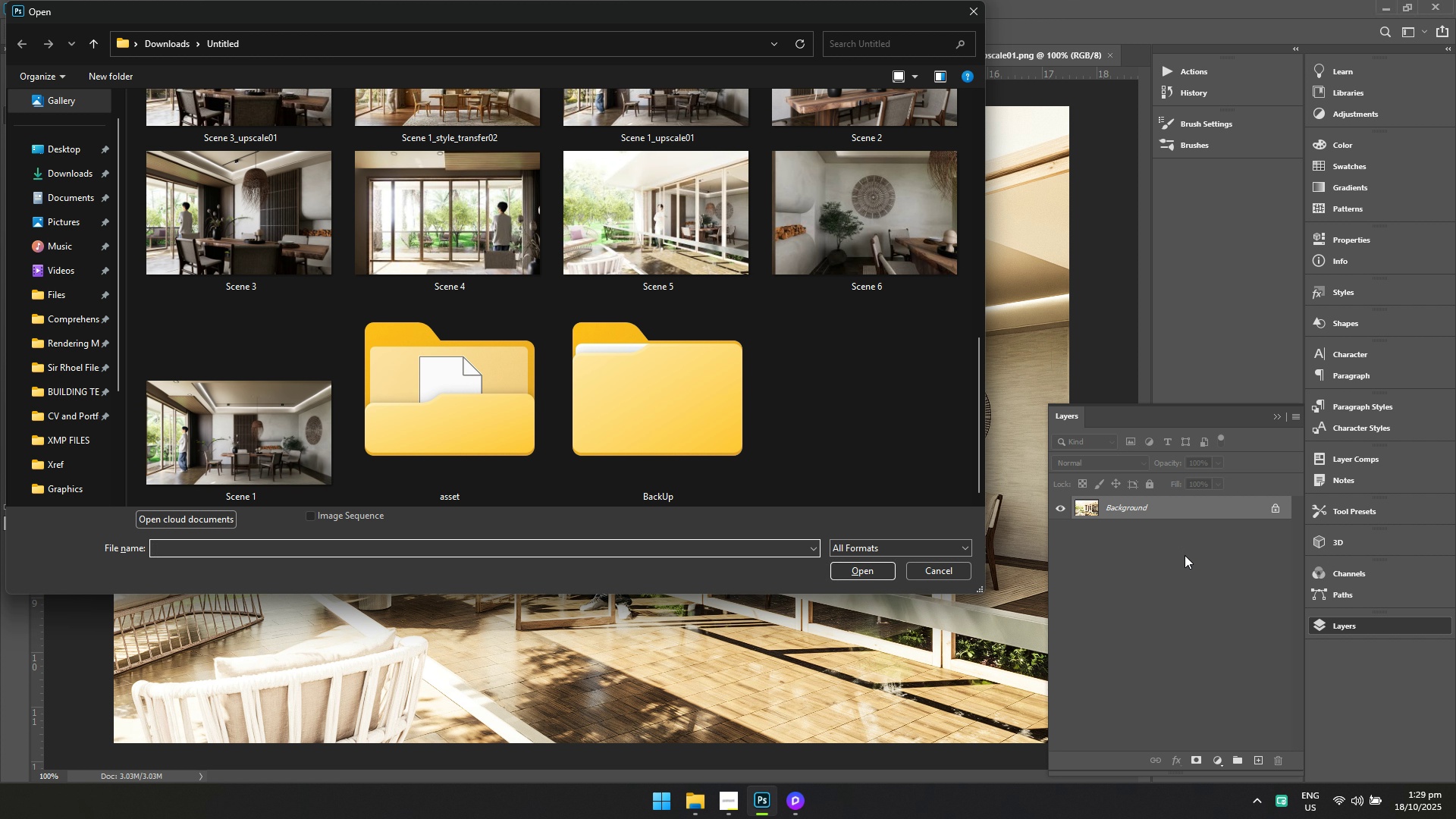 
key(Alt+AltLeft)
 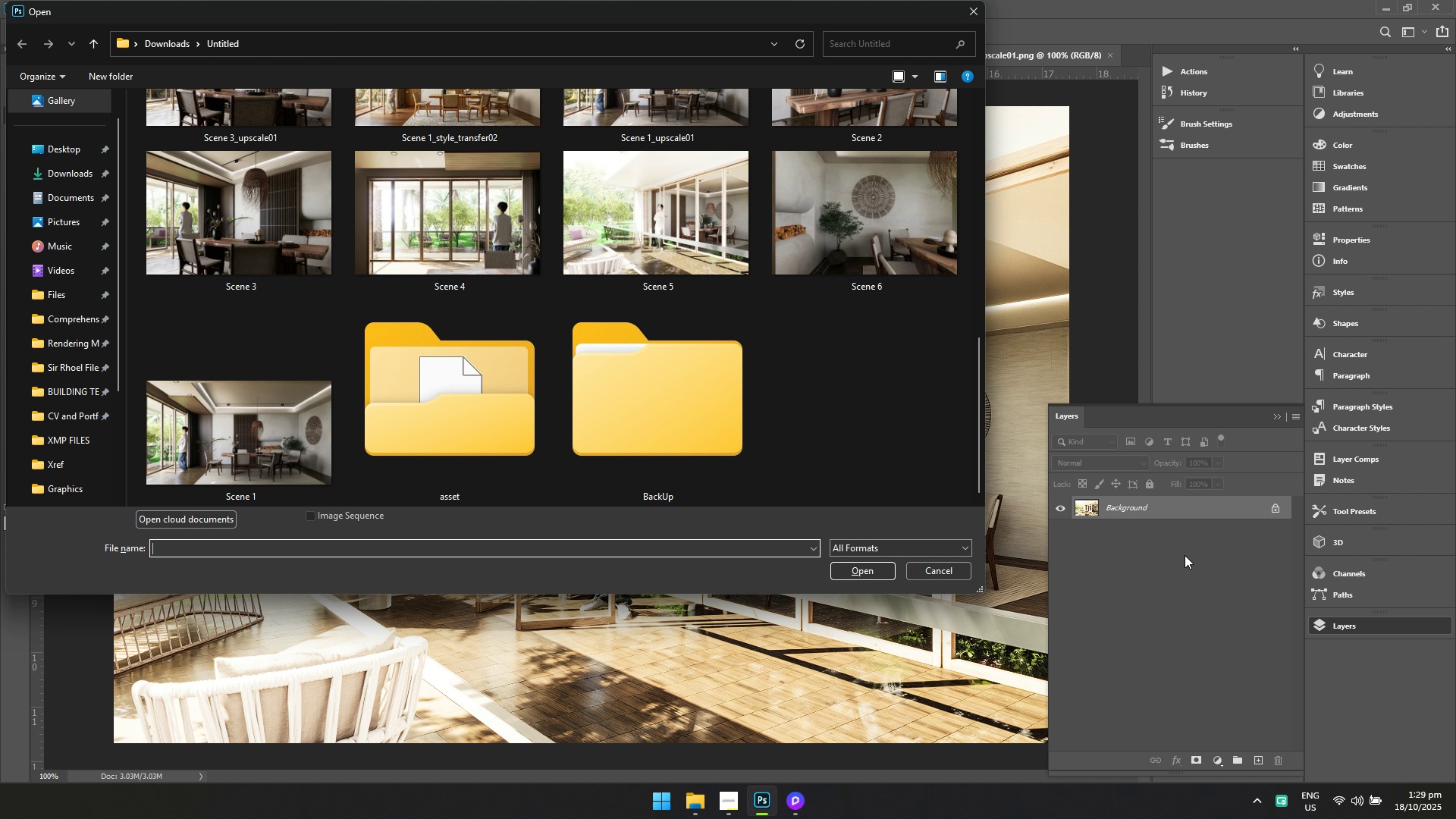 
key(Alt+Tab)
 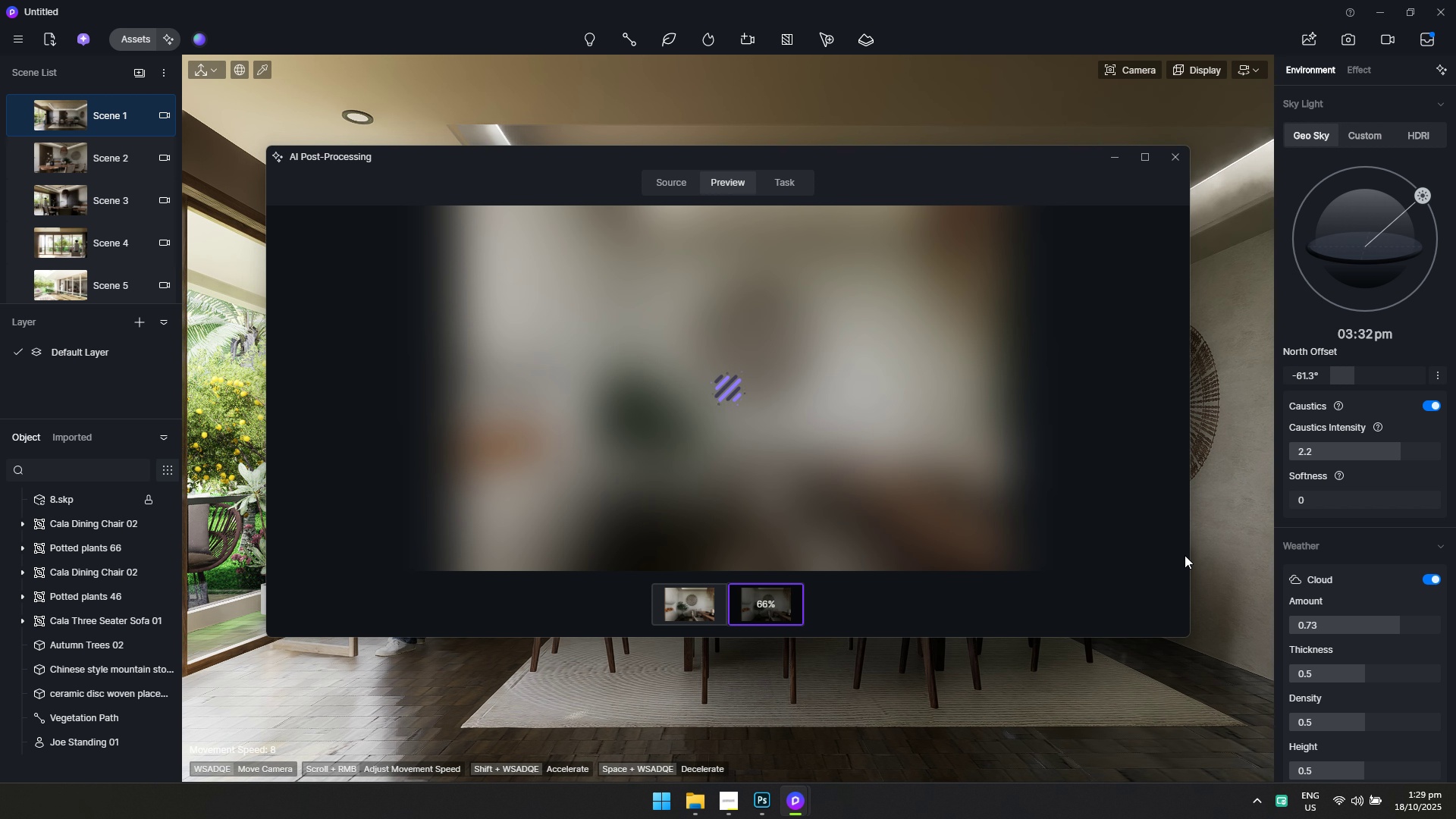 
key(Alt+AltLeft)
 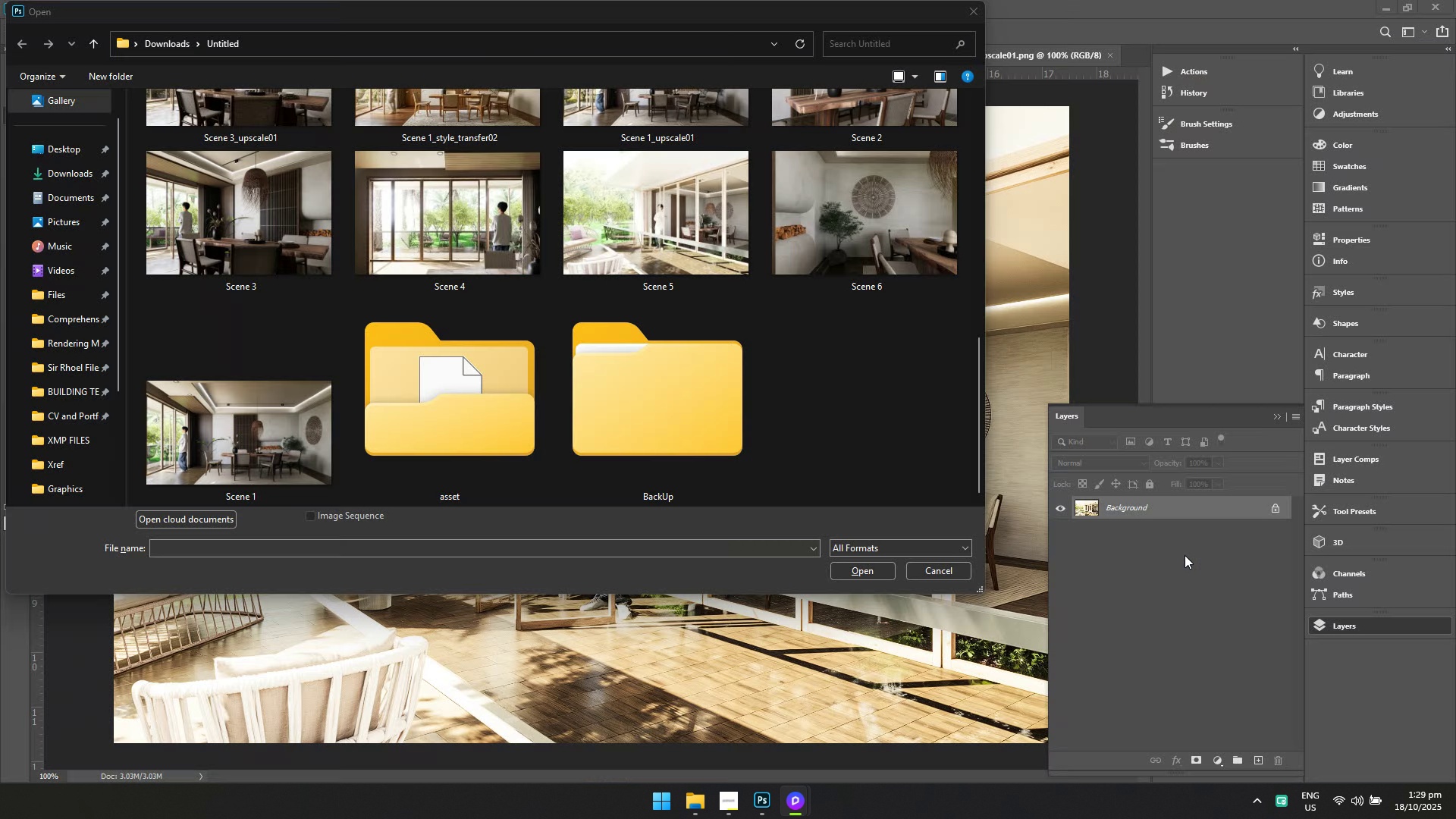 
key(Alt+Tab)
 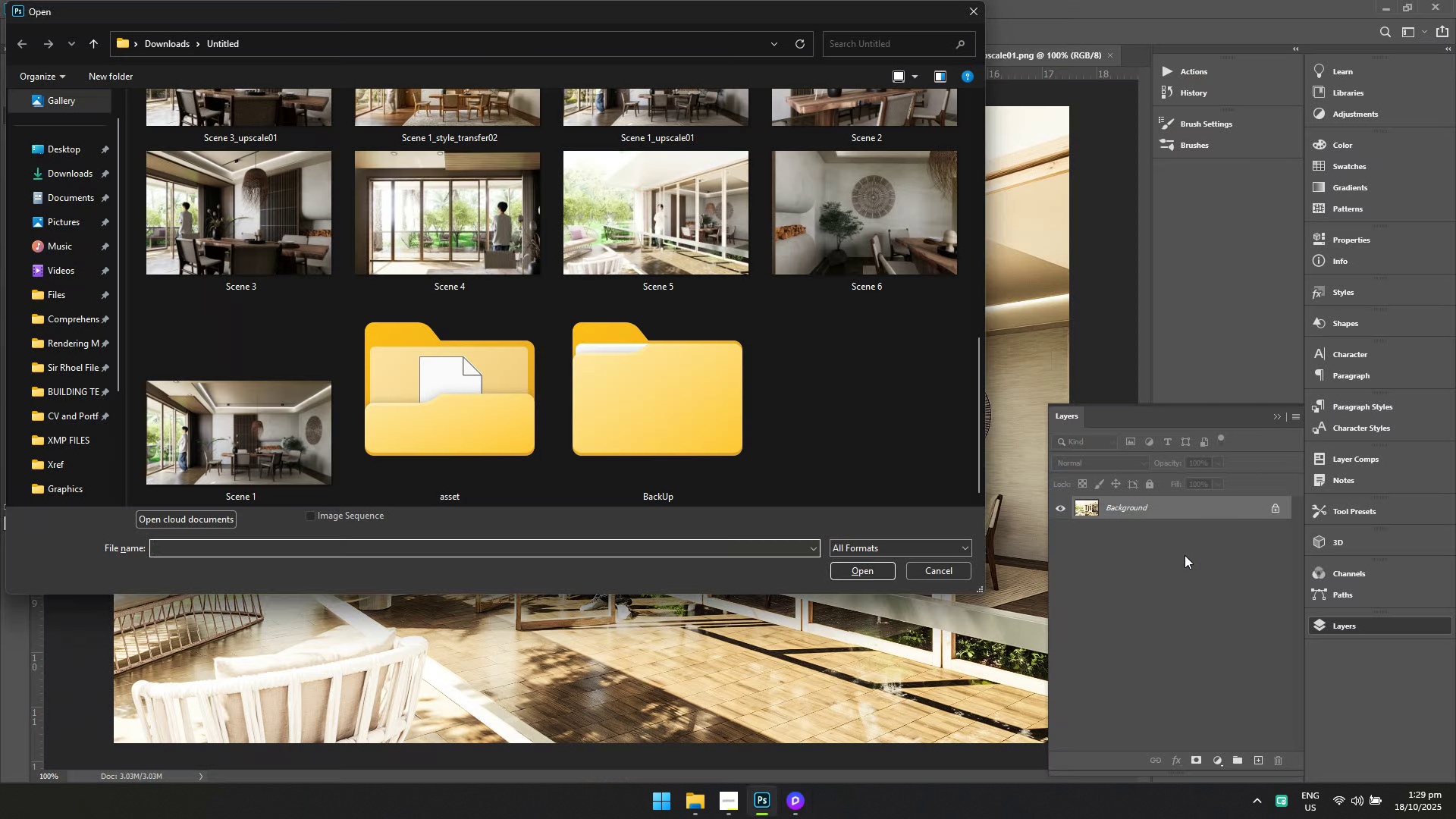 
key(Alt+AltLeft)
 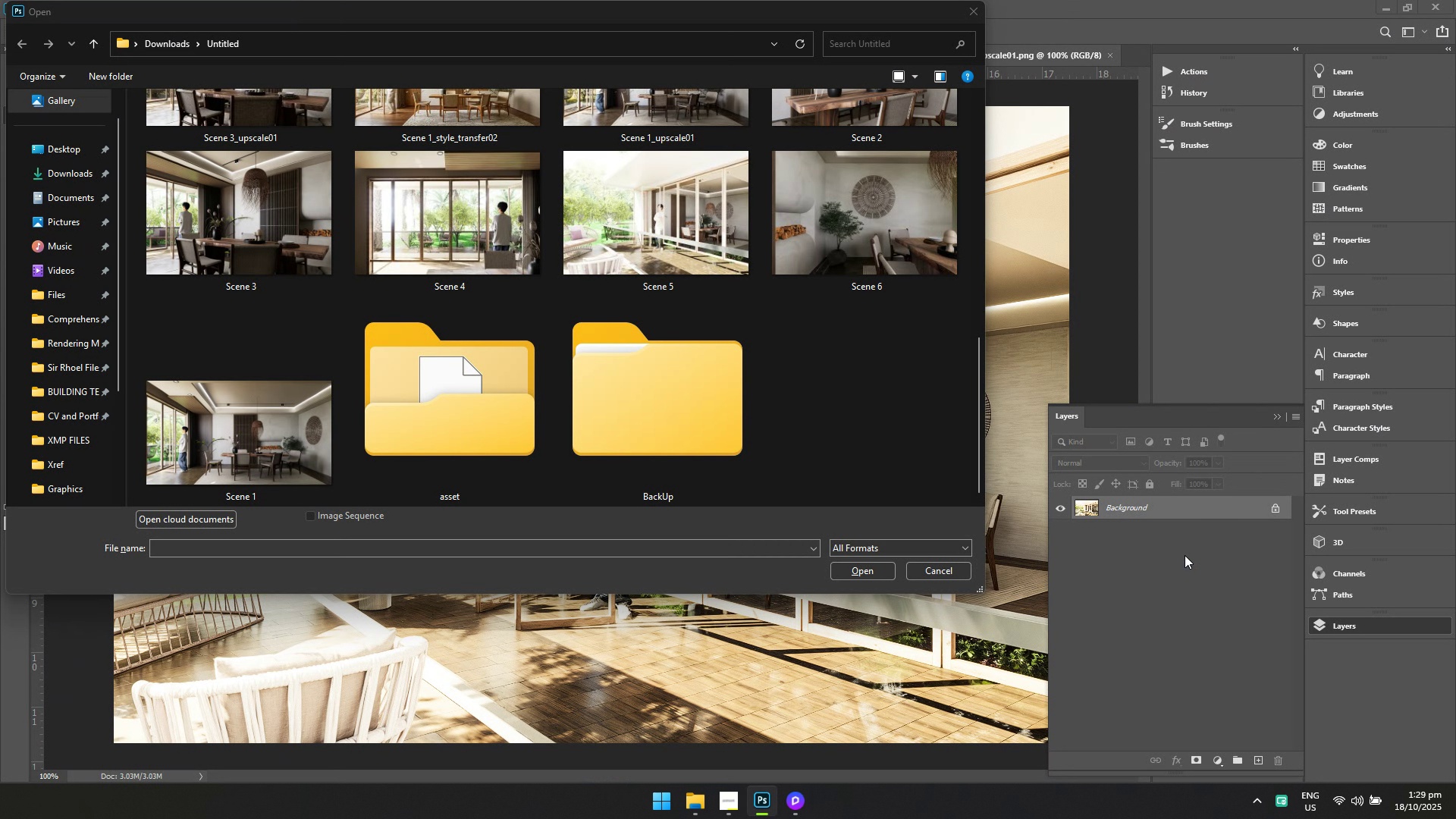 
key(Alt+Tab)
 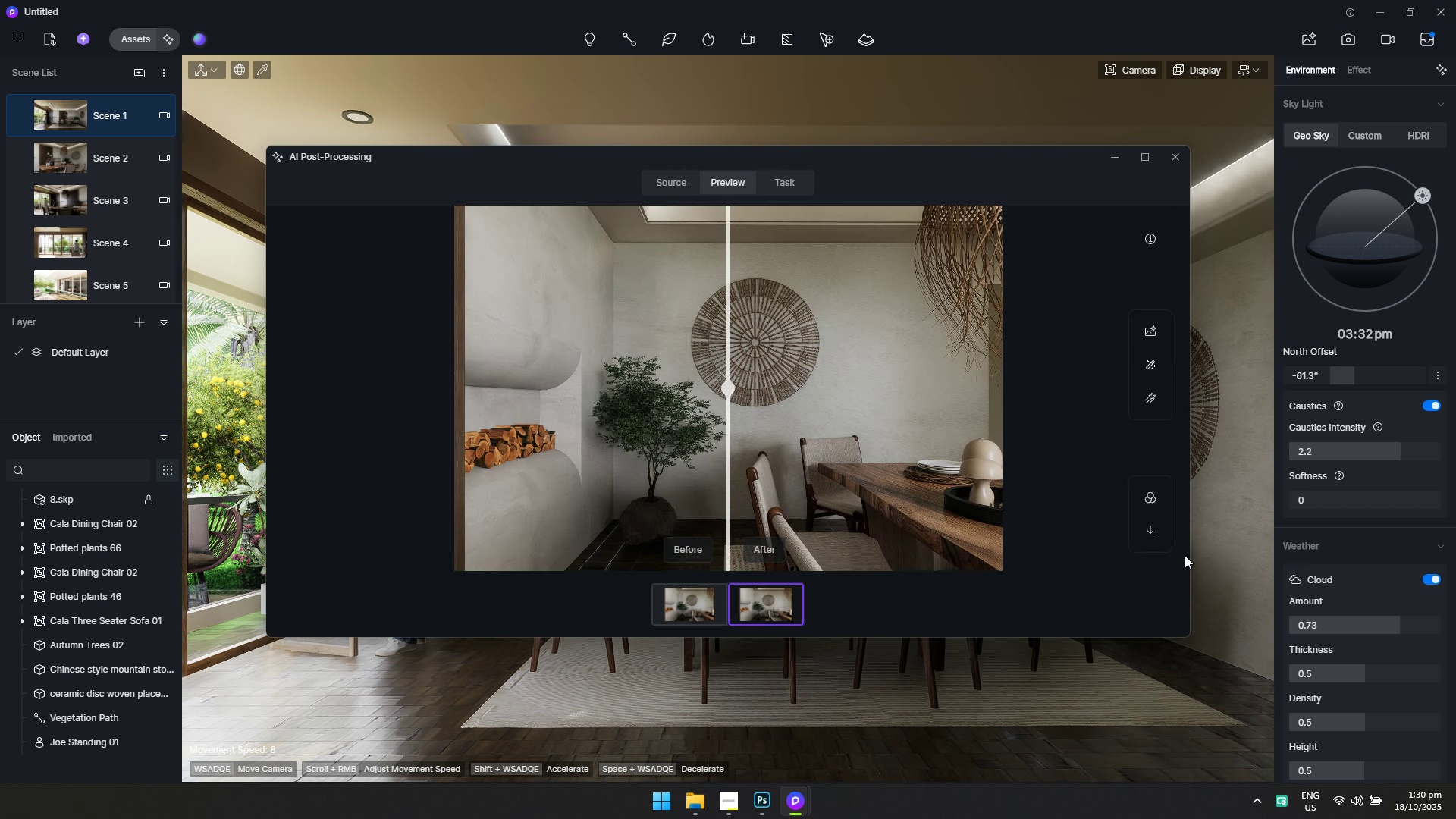 
key(Alt+AltLeft)
 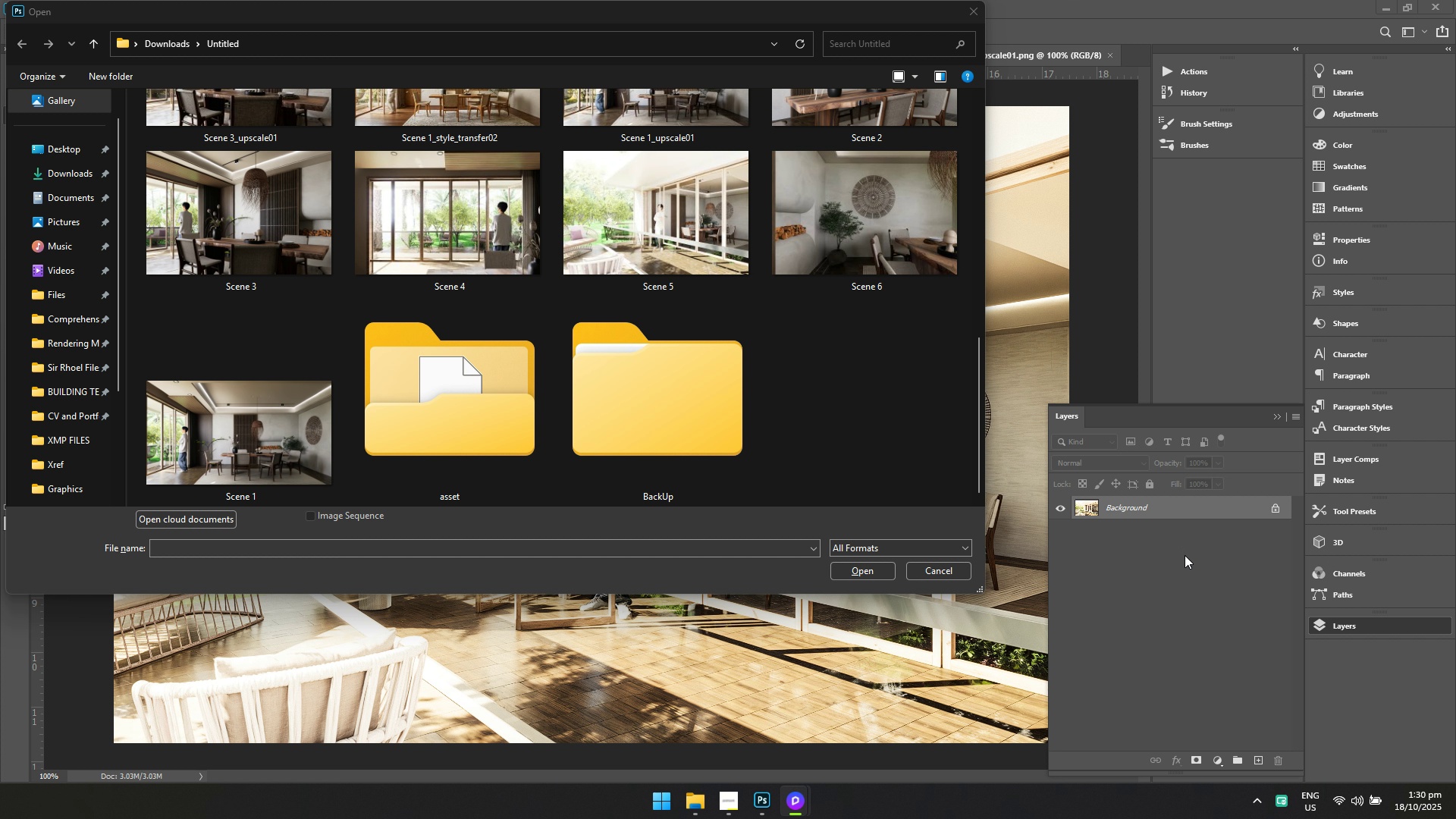 
key(Alt+Tab)
 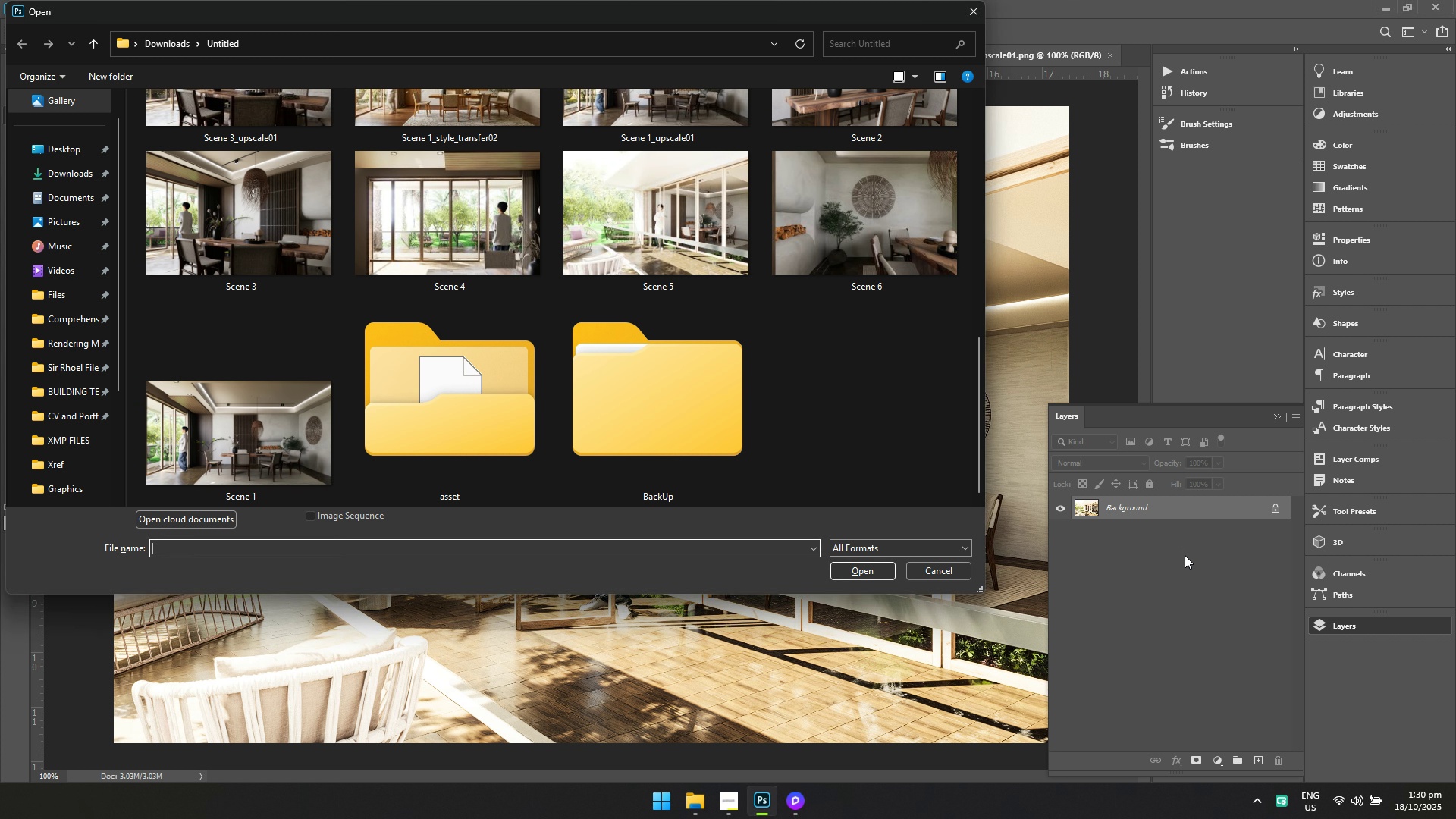 
key(Alt+AltLeft)
 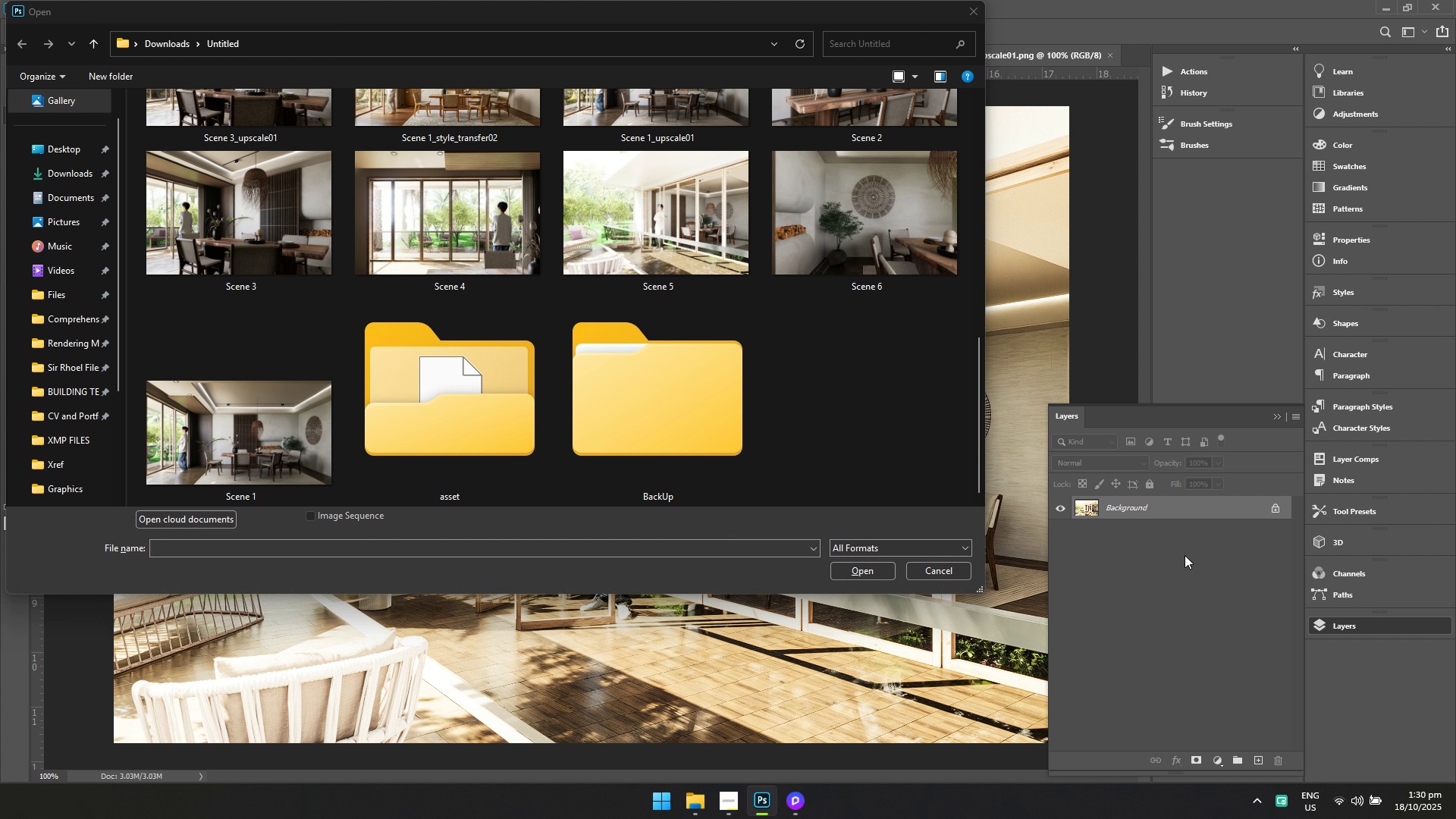 
key(Alt+Tab)
 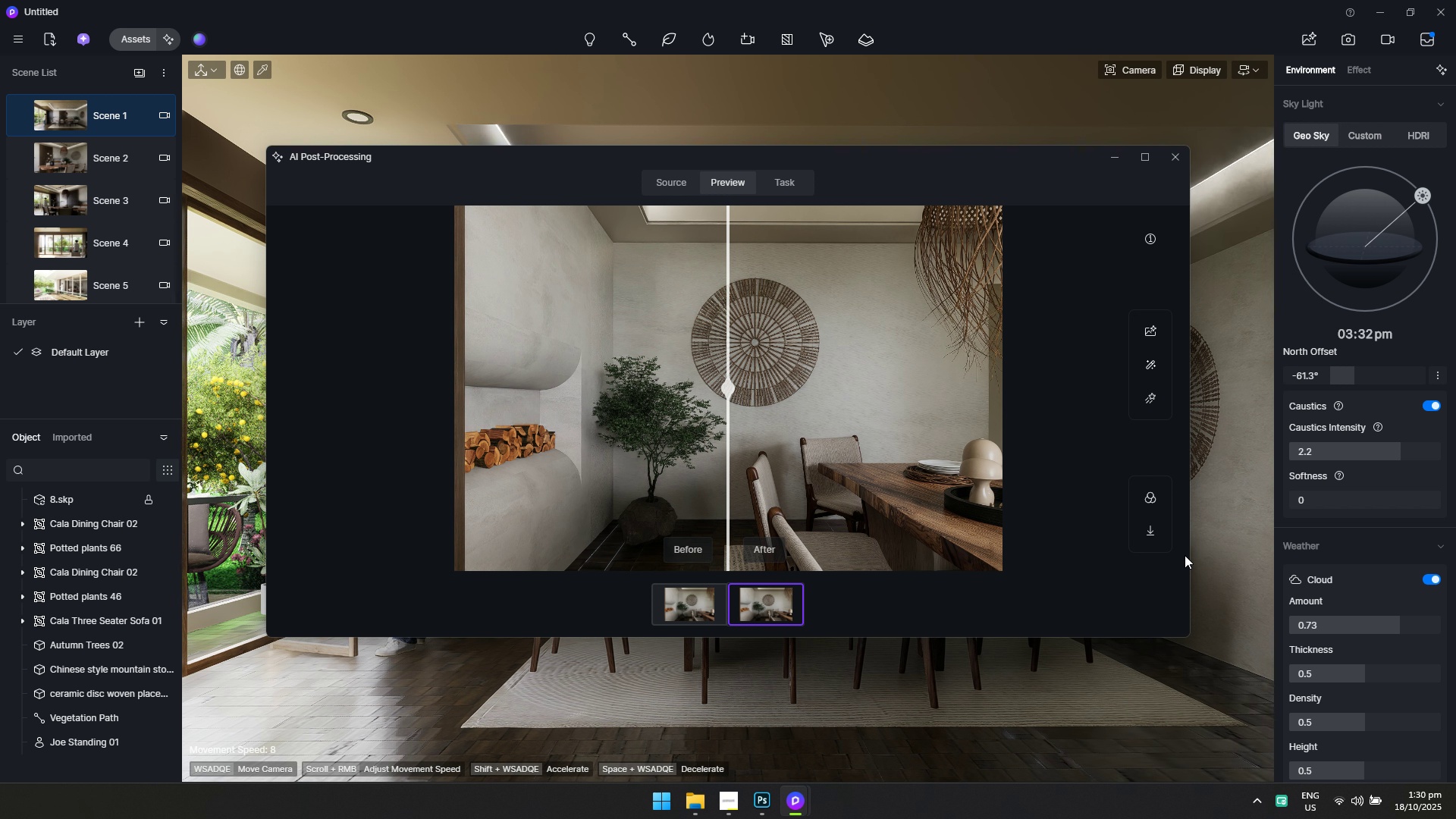 
key(Alt+AltLeft)
 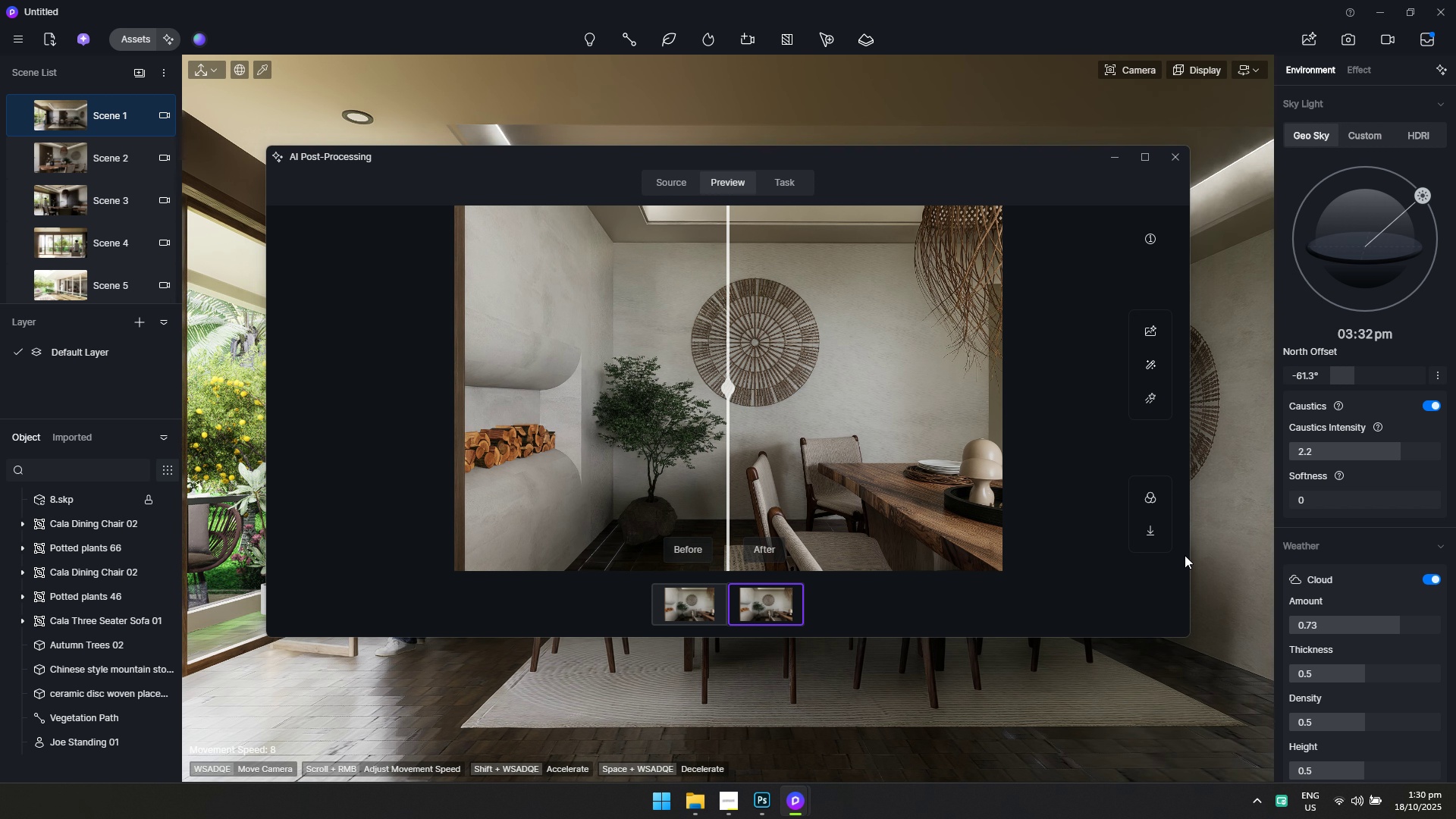 
key(Alt+Tab)
 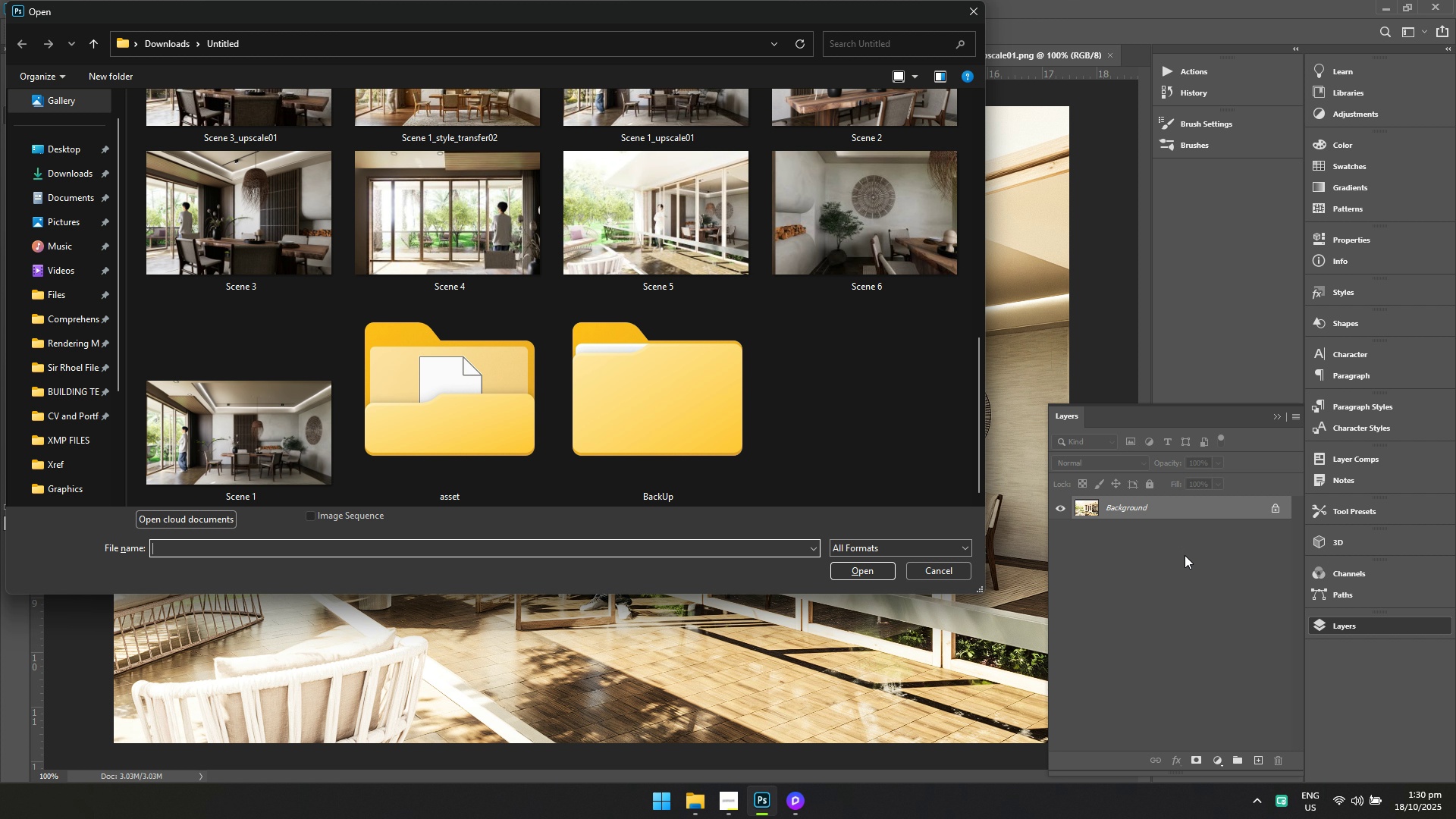 
wait(24.05)
 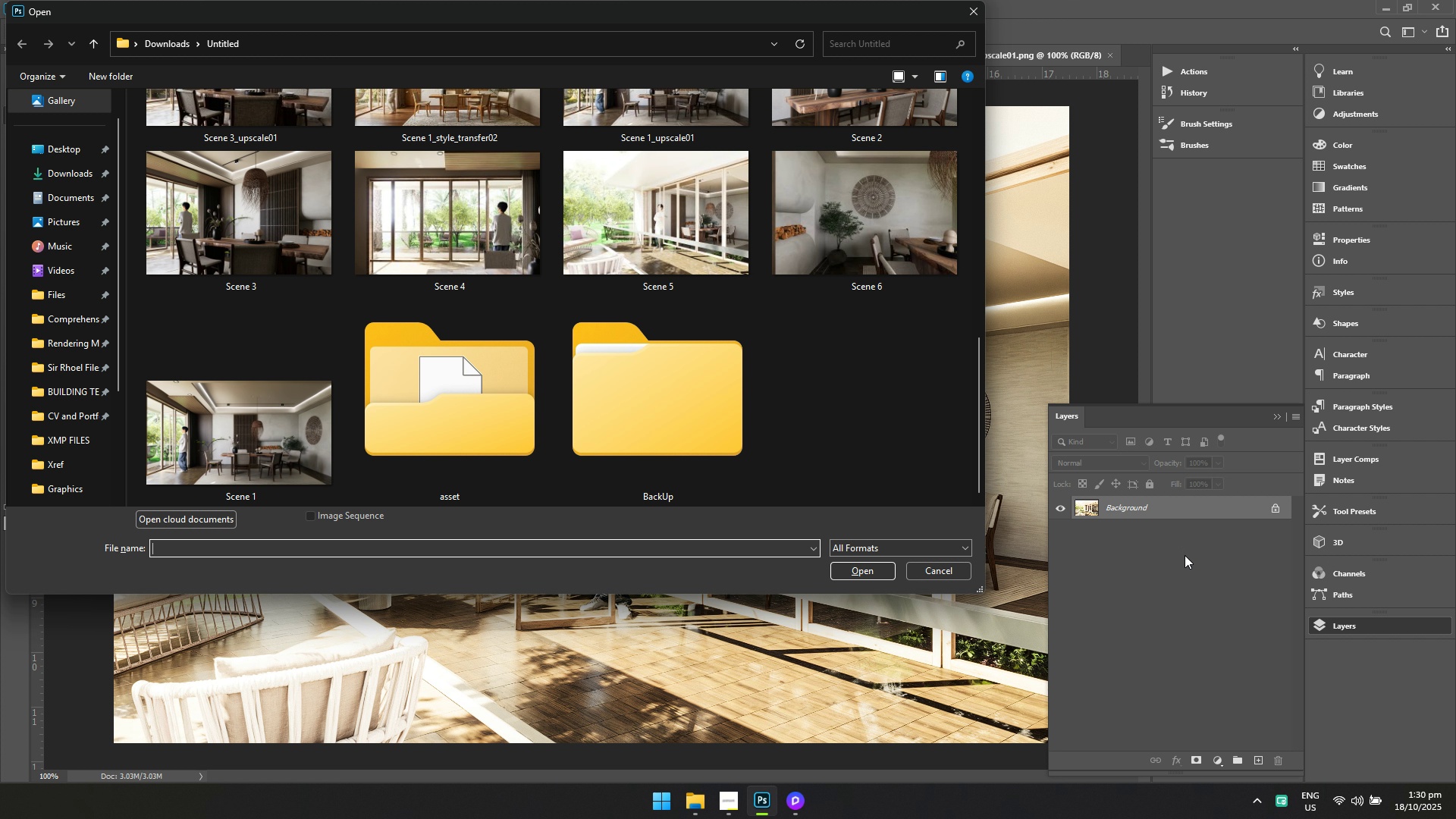 
key(Alt+AltLeft)
 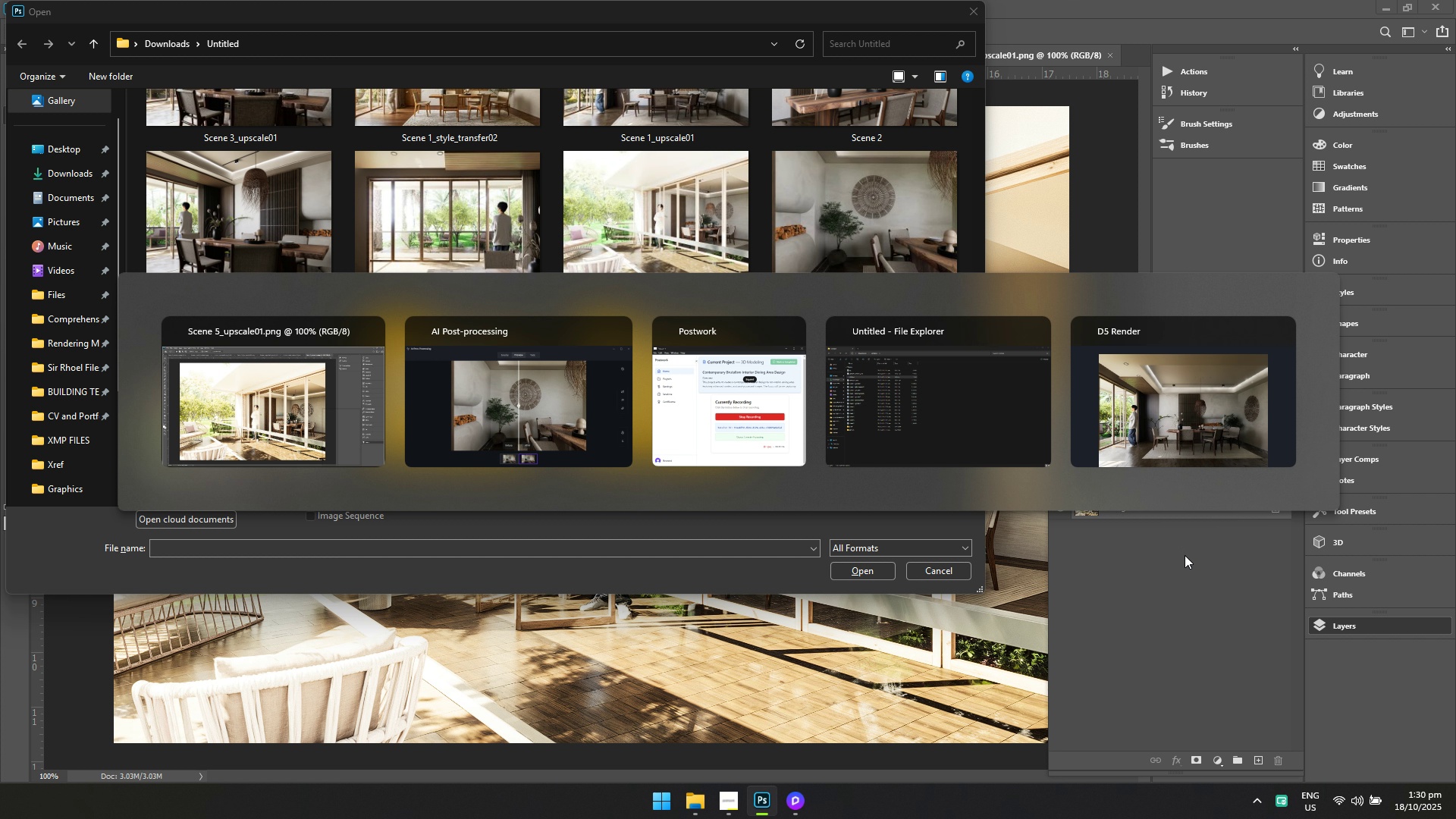 
key(Alt+Tab)
 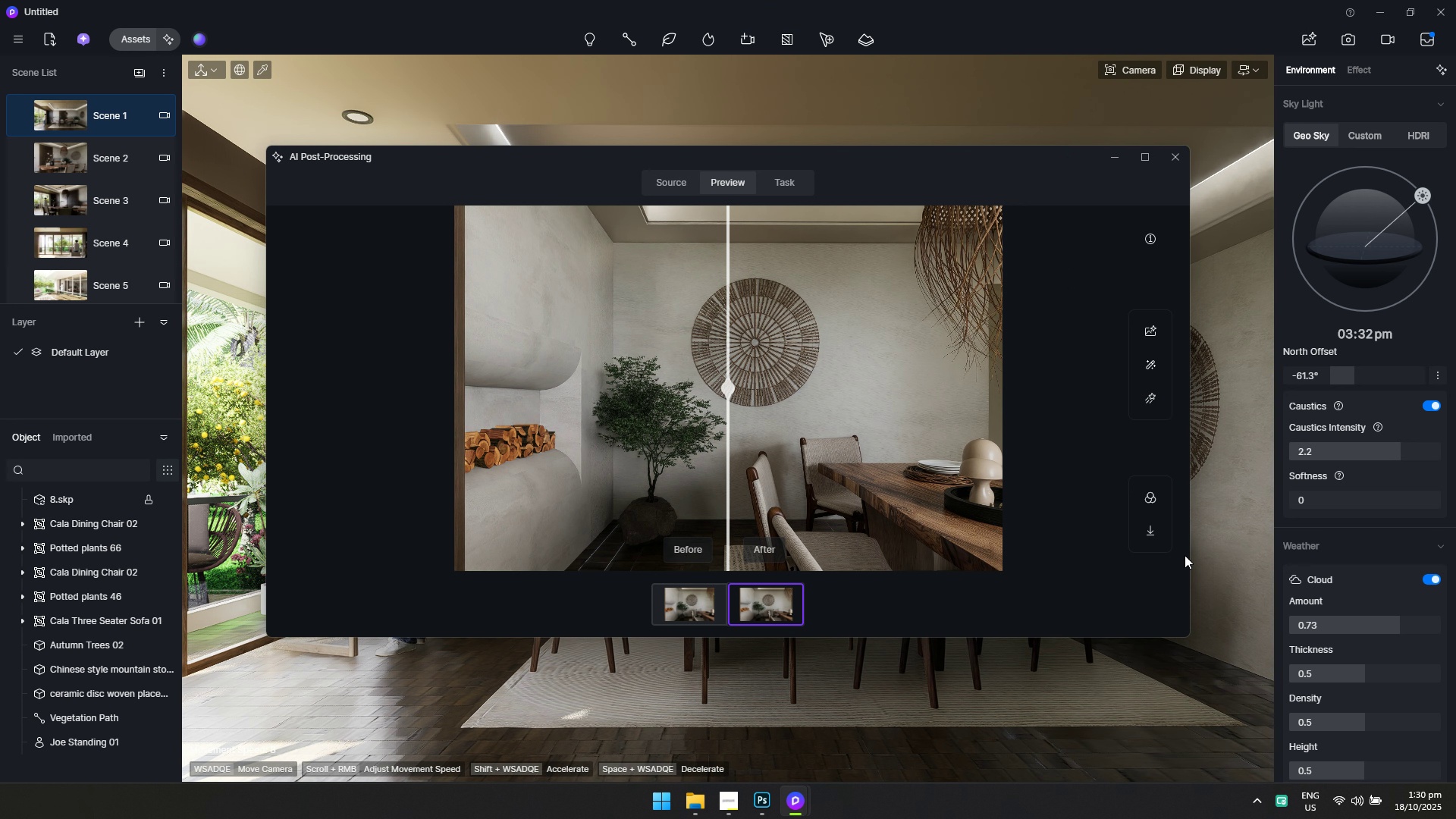 
key(Alt+AltLeft)
 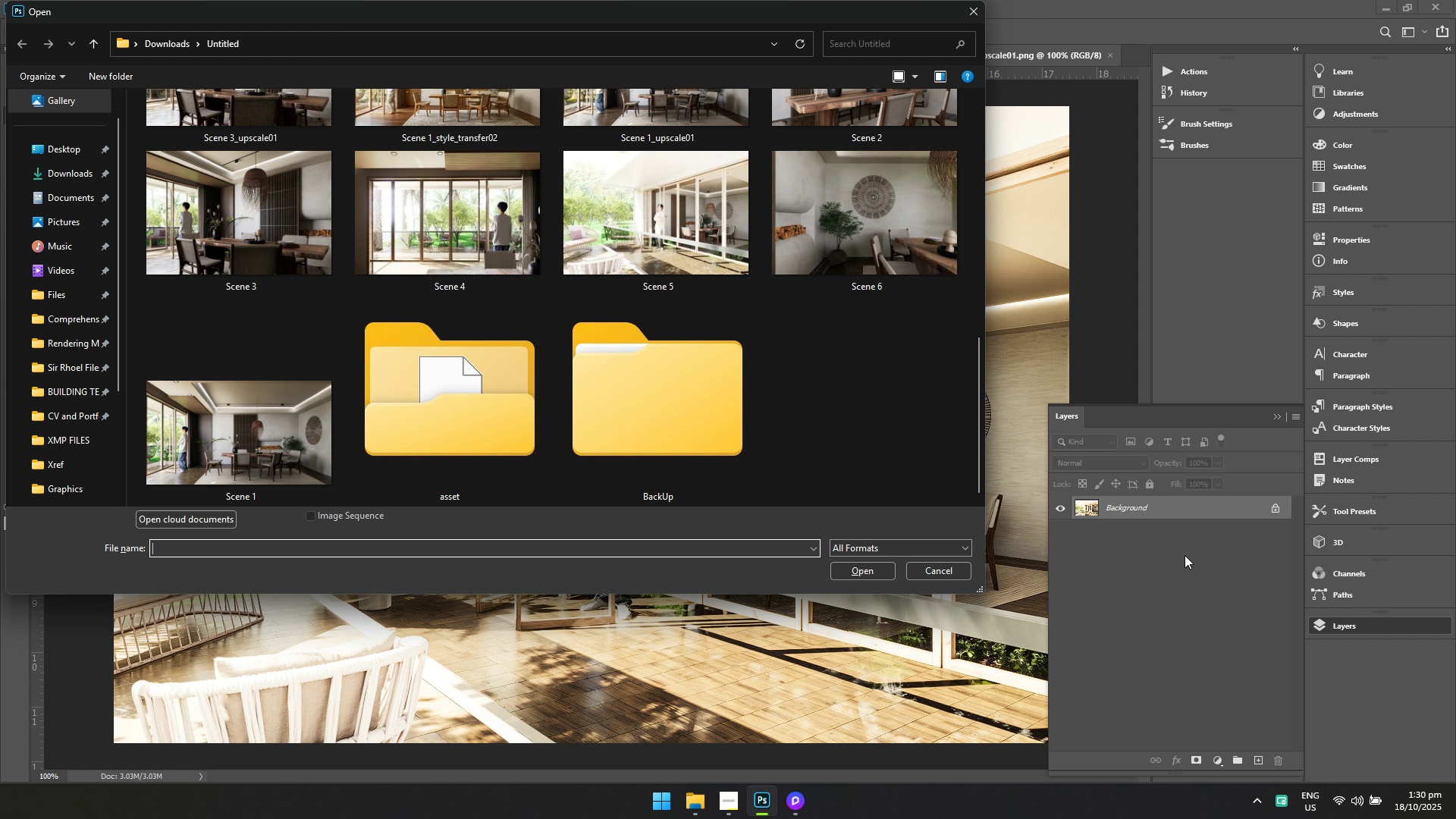 
key(Alt+Tab)
 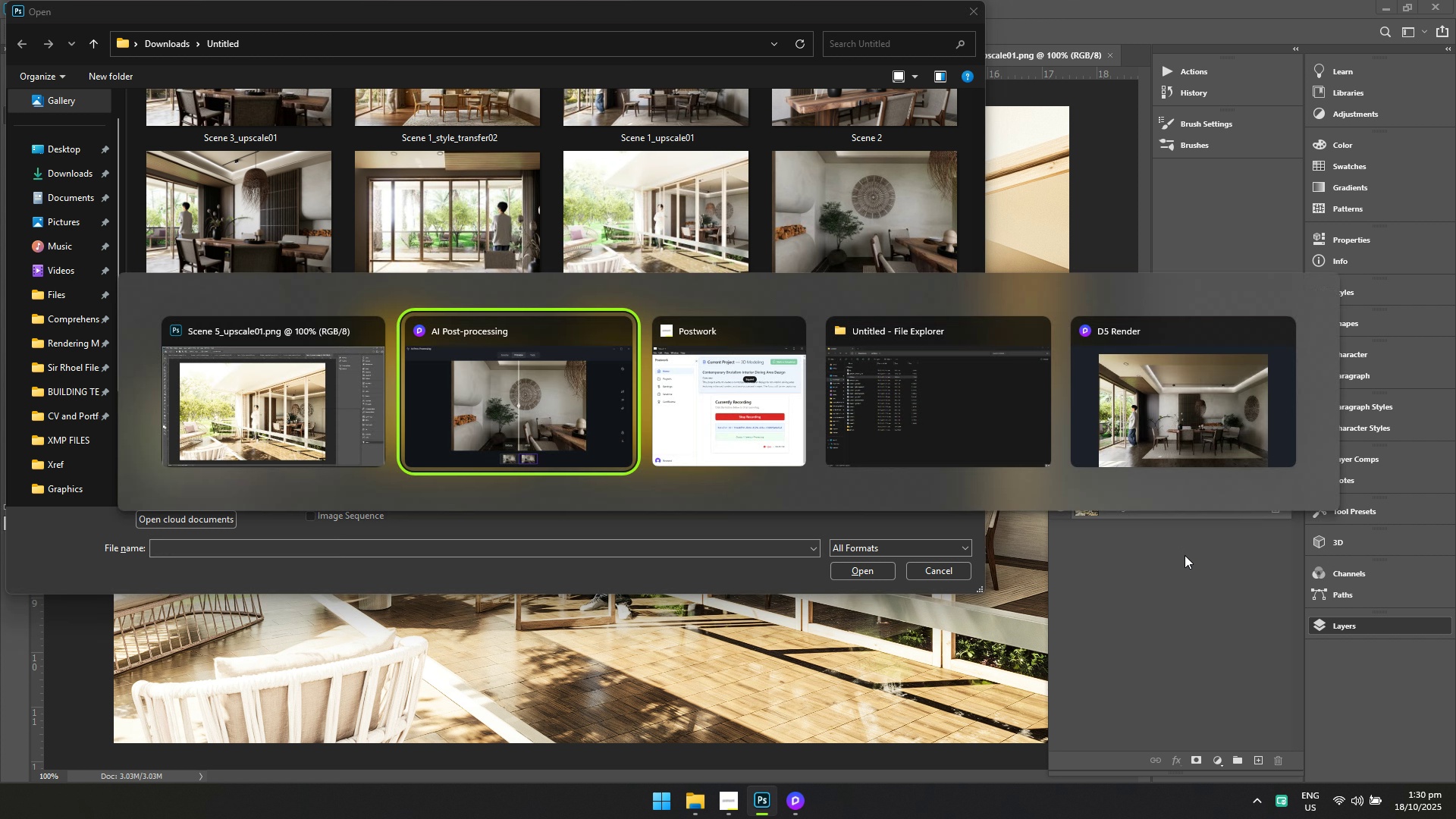 
key(Alt+AltLeft)
 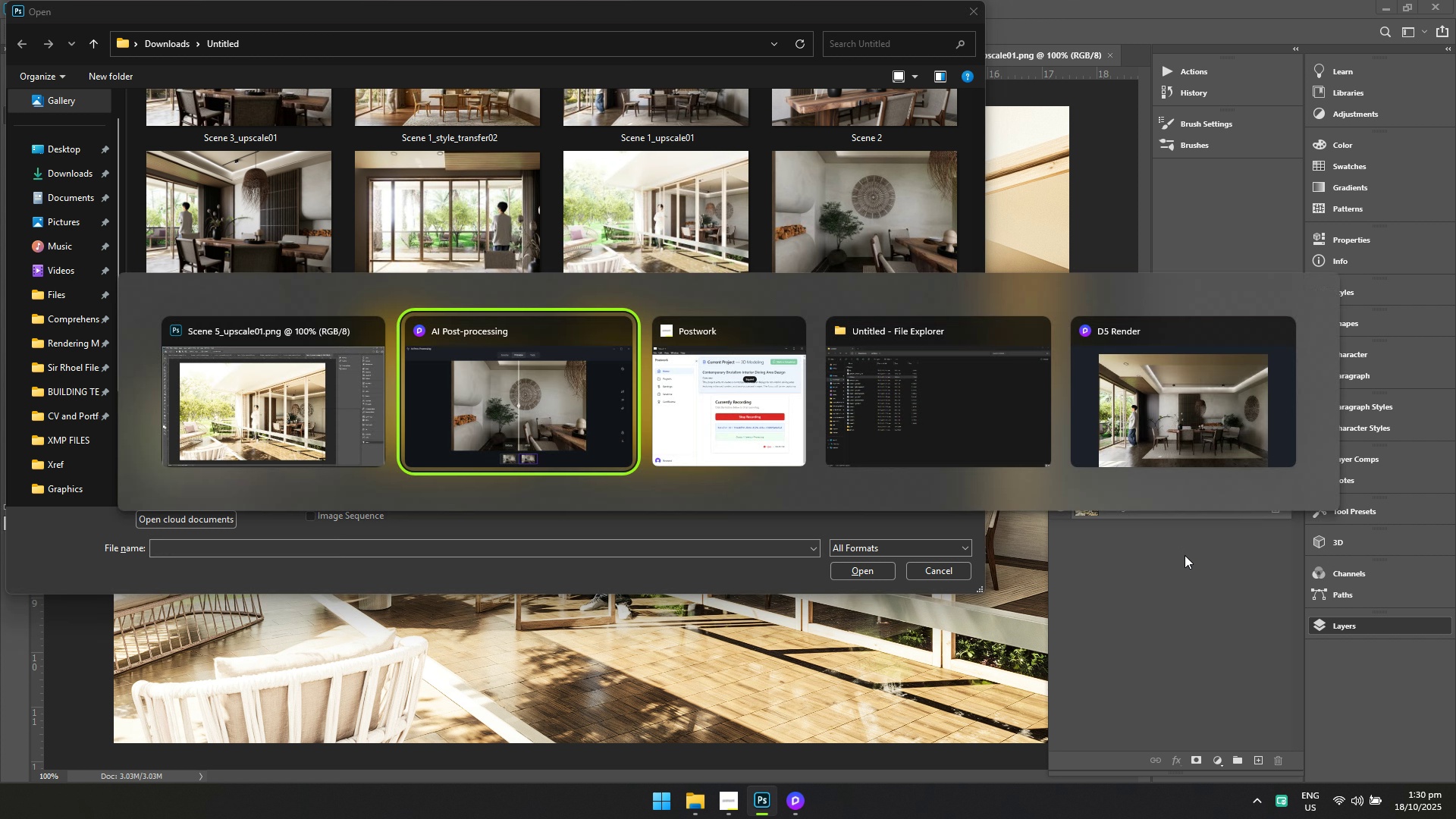 
key(Alt+Tab)
 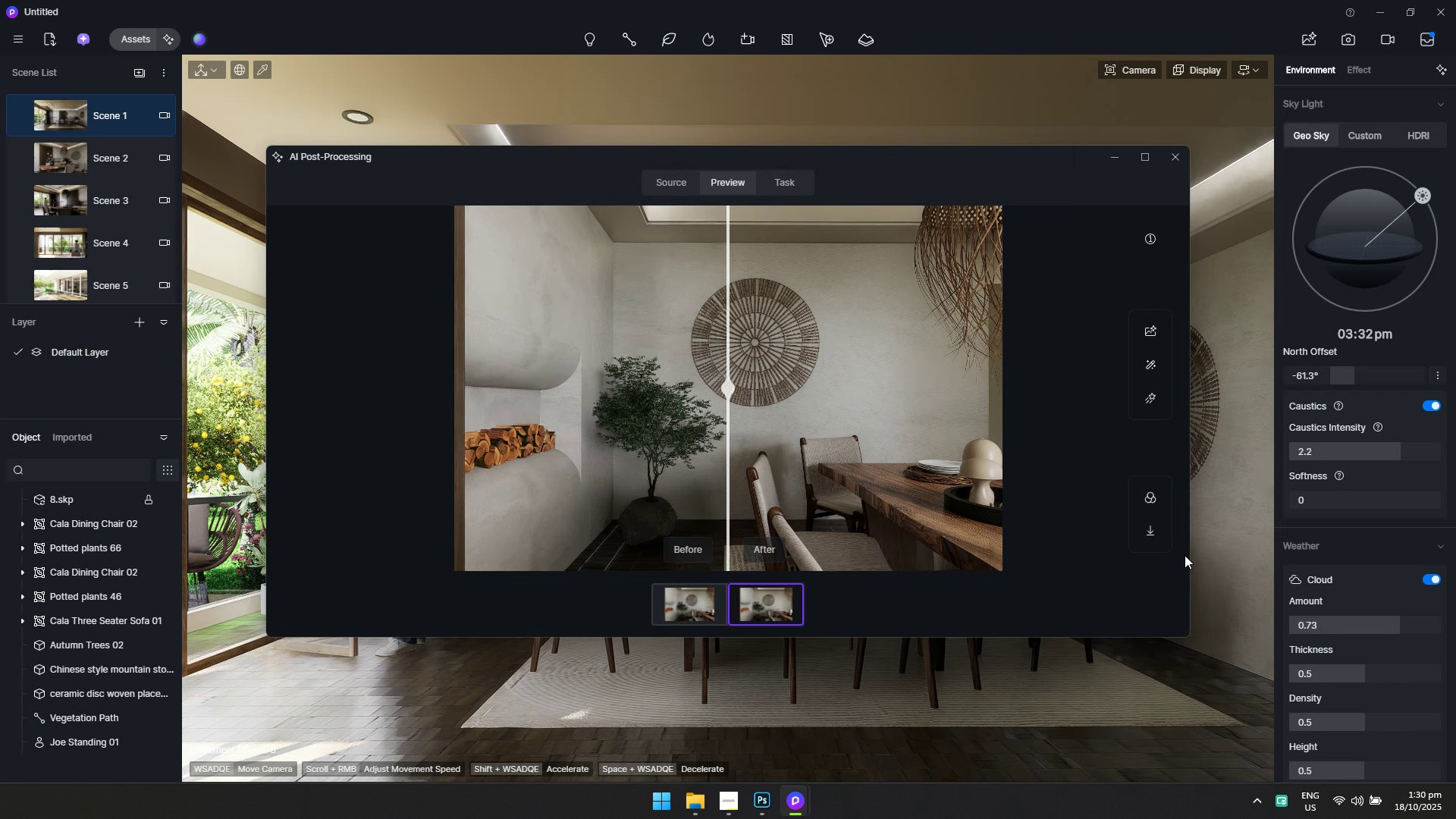 
key(Alt+AltLeft)
 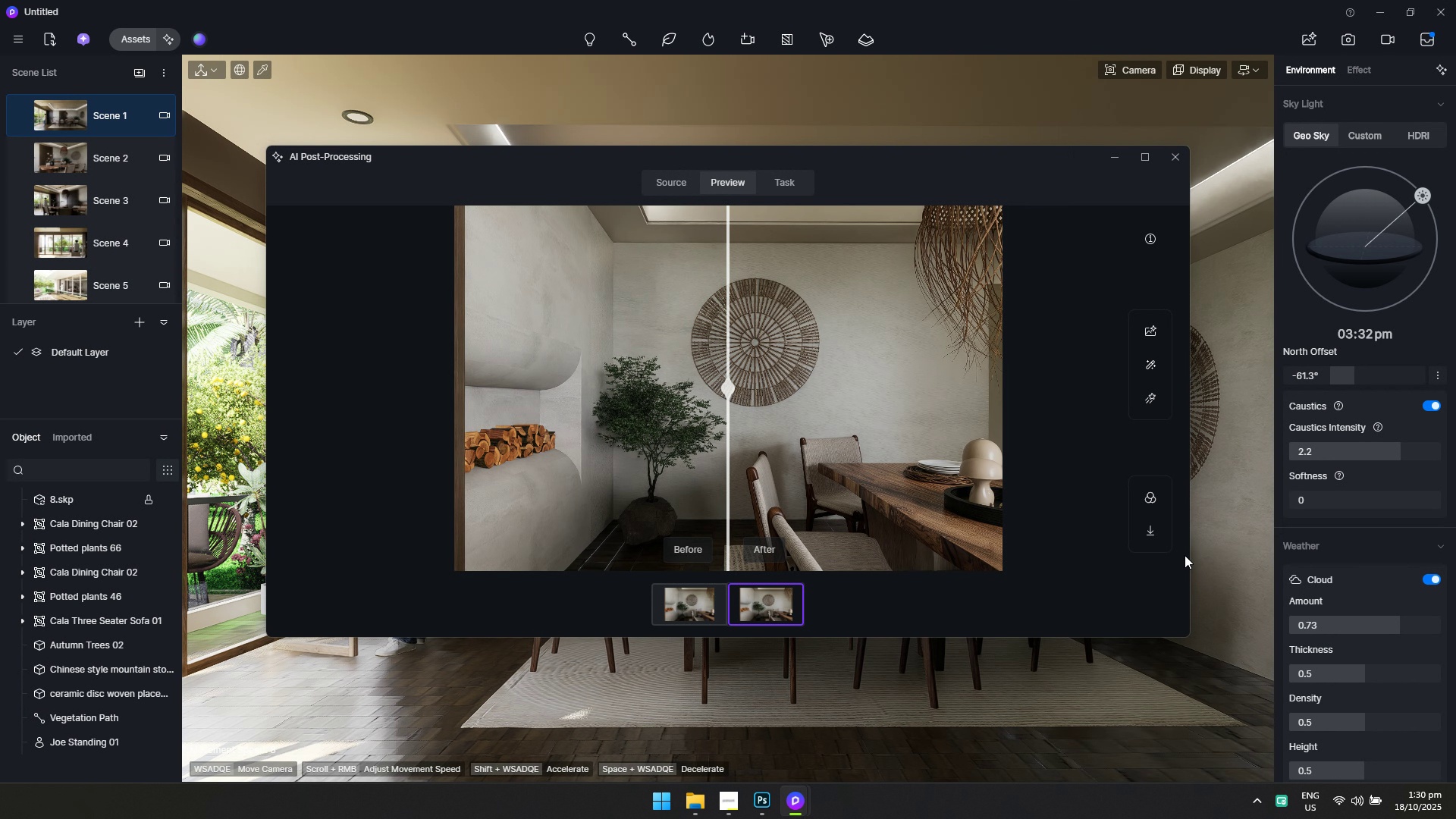 
key(Alt+Tab)
 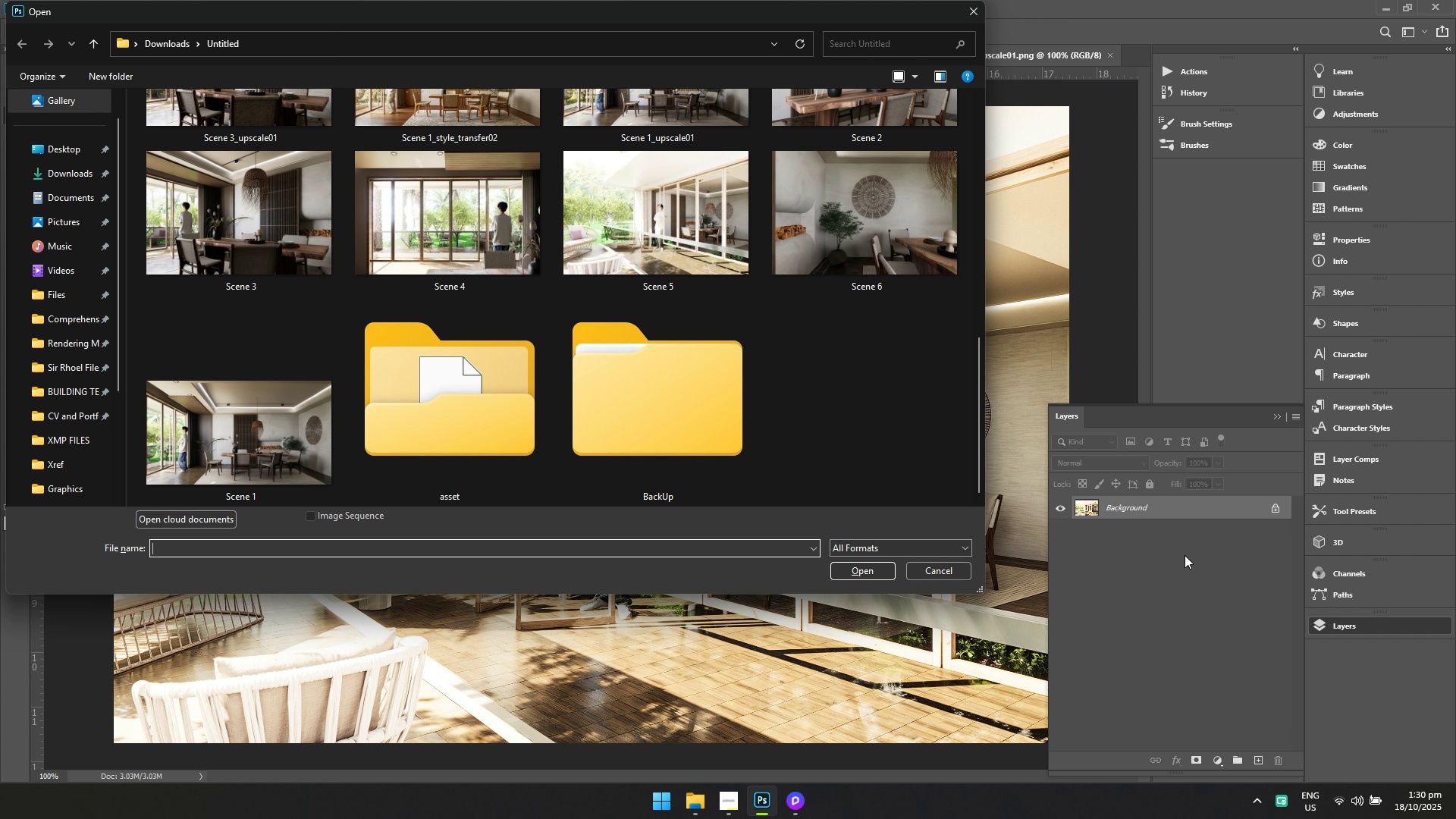 
wait(5.56)
 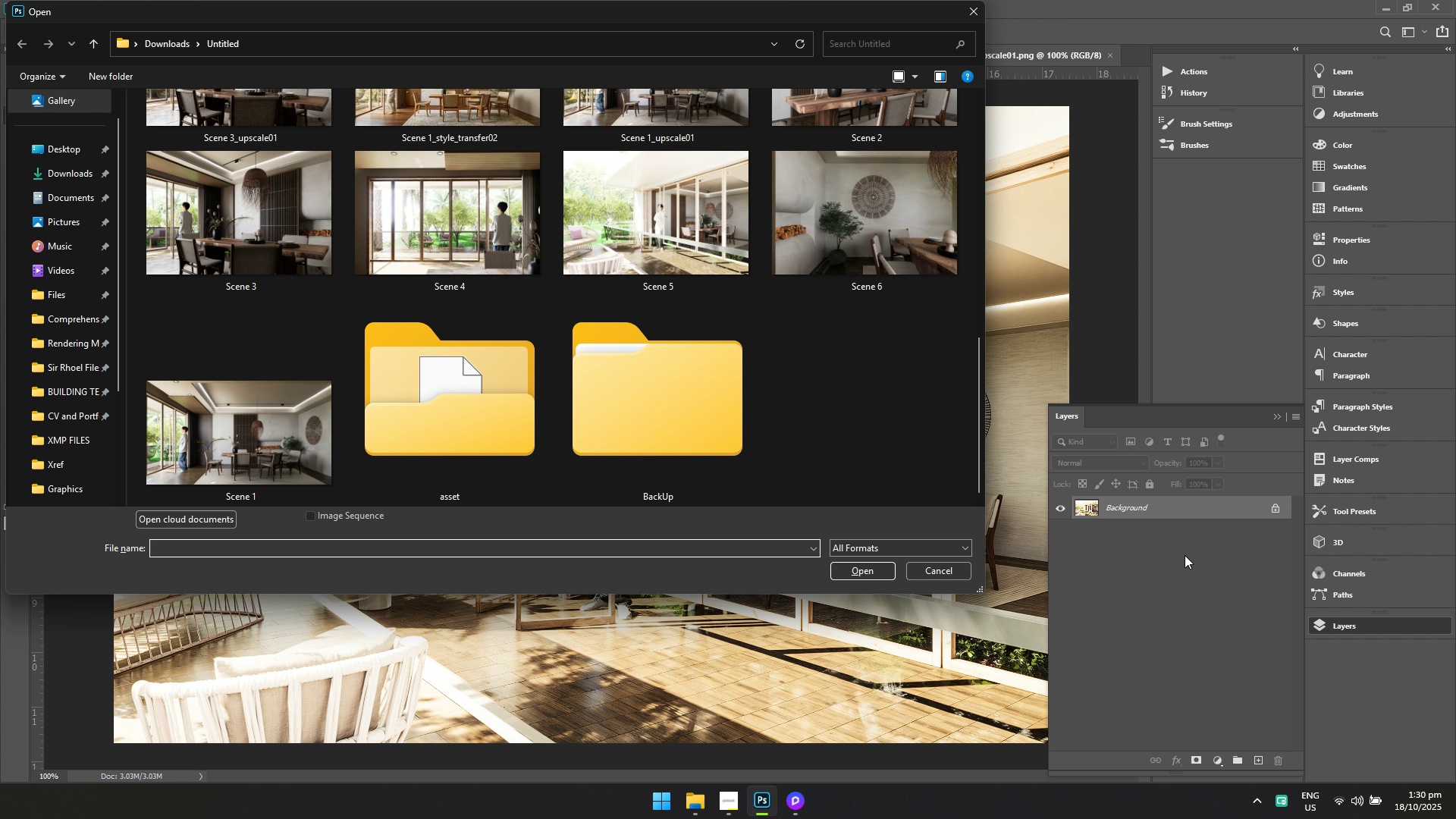 
key(Alt+AltLeft)
 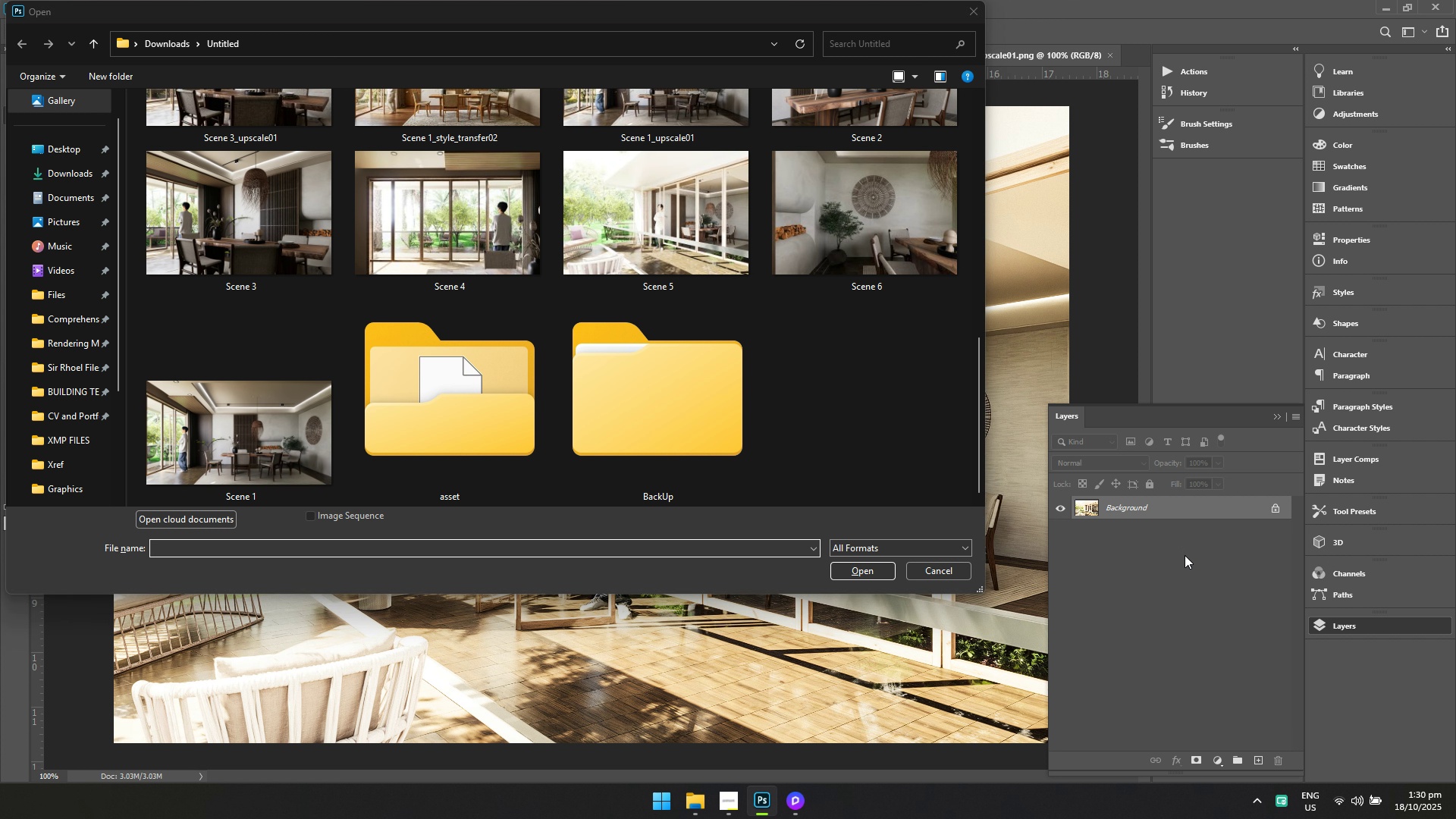 
key(Alt+Tab)
 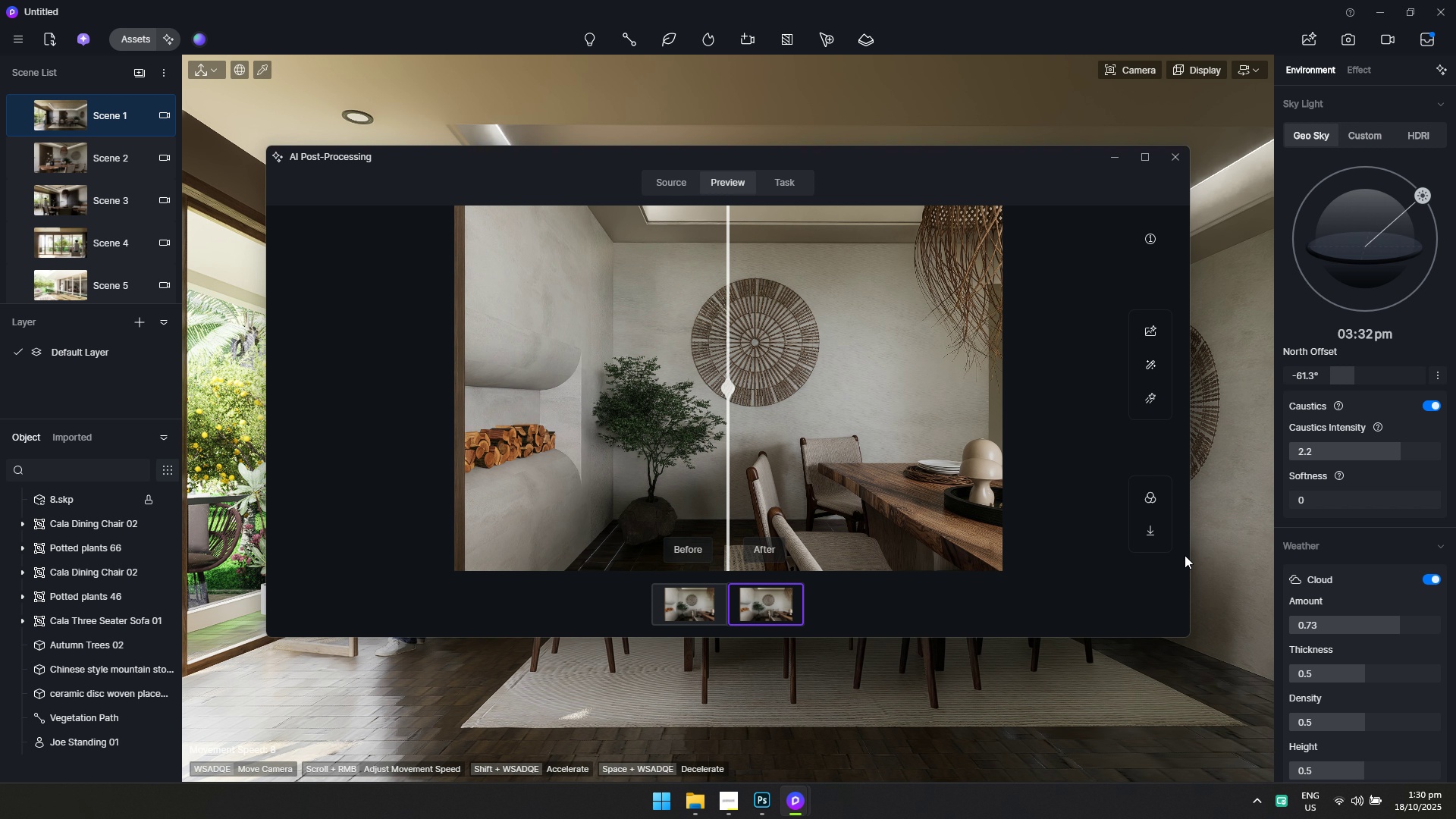 
key(Alt+AltLeft)
 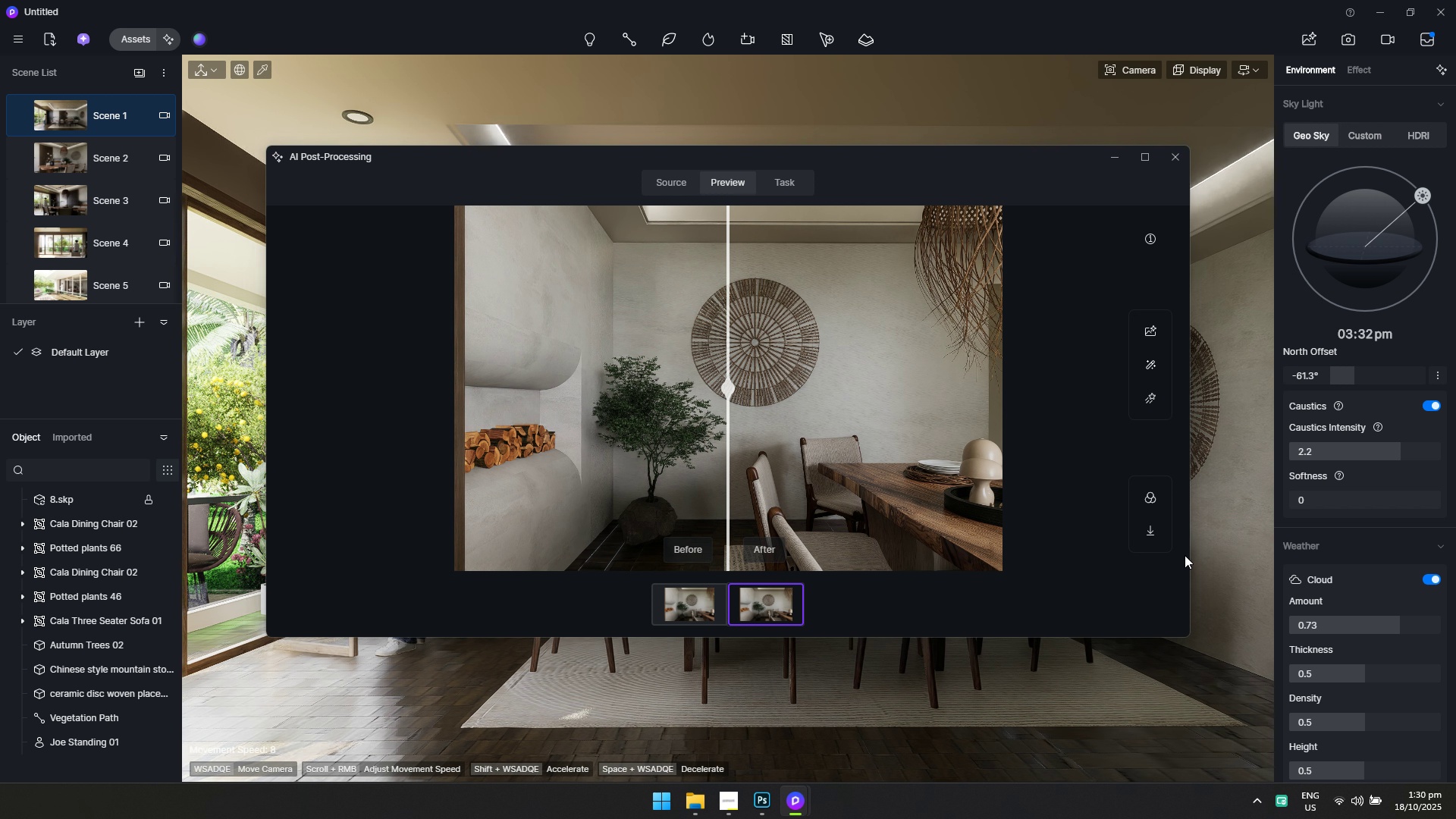 
key(Alt+Tab)
 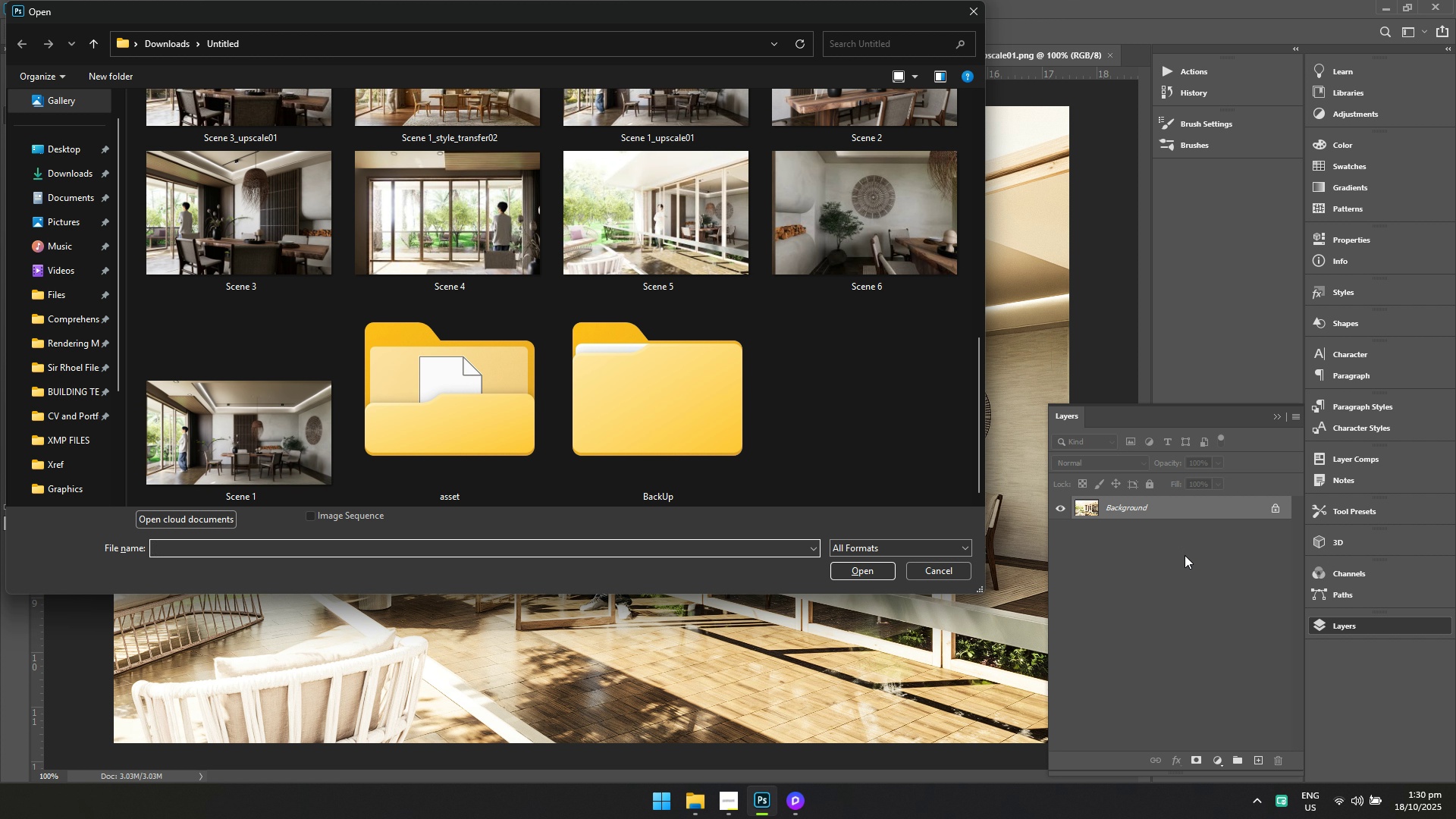 
key(Alt+AltLeft)
 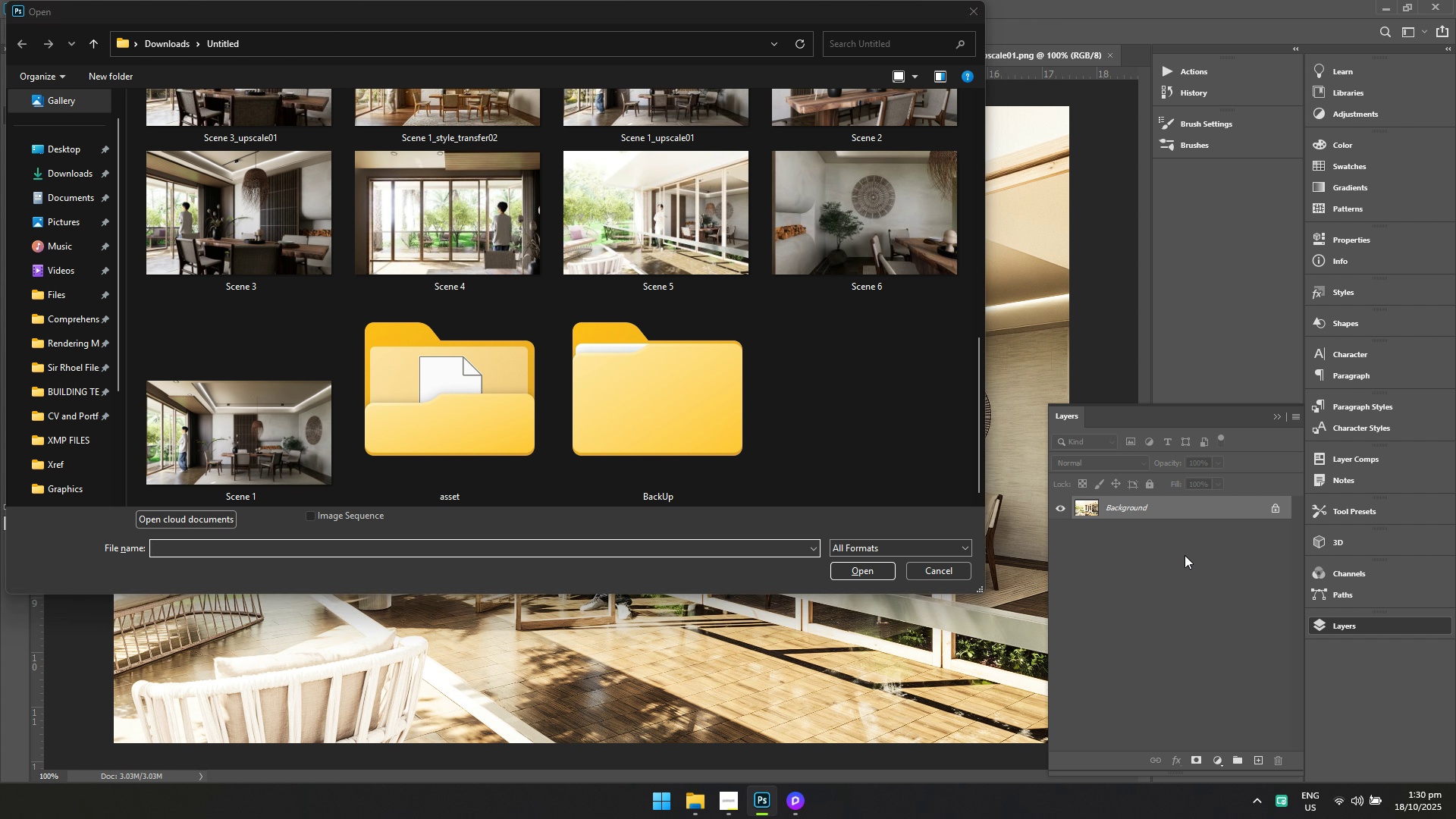 
key(Alt+Tab)
 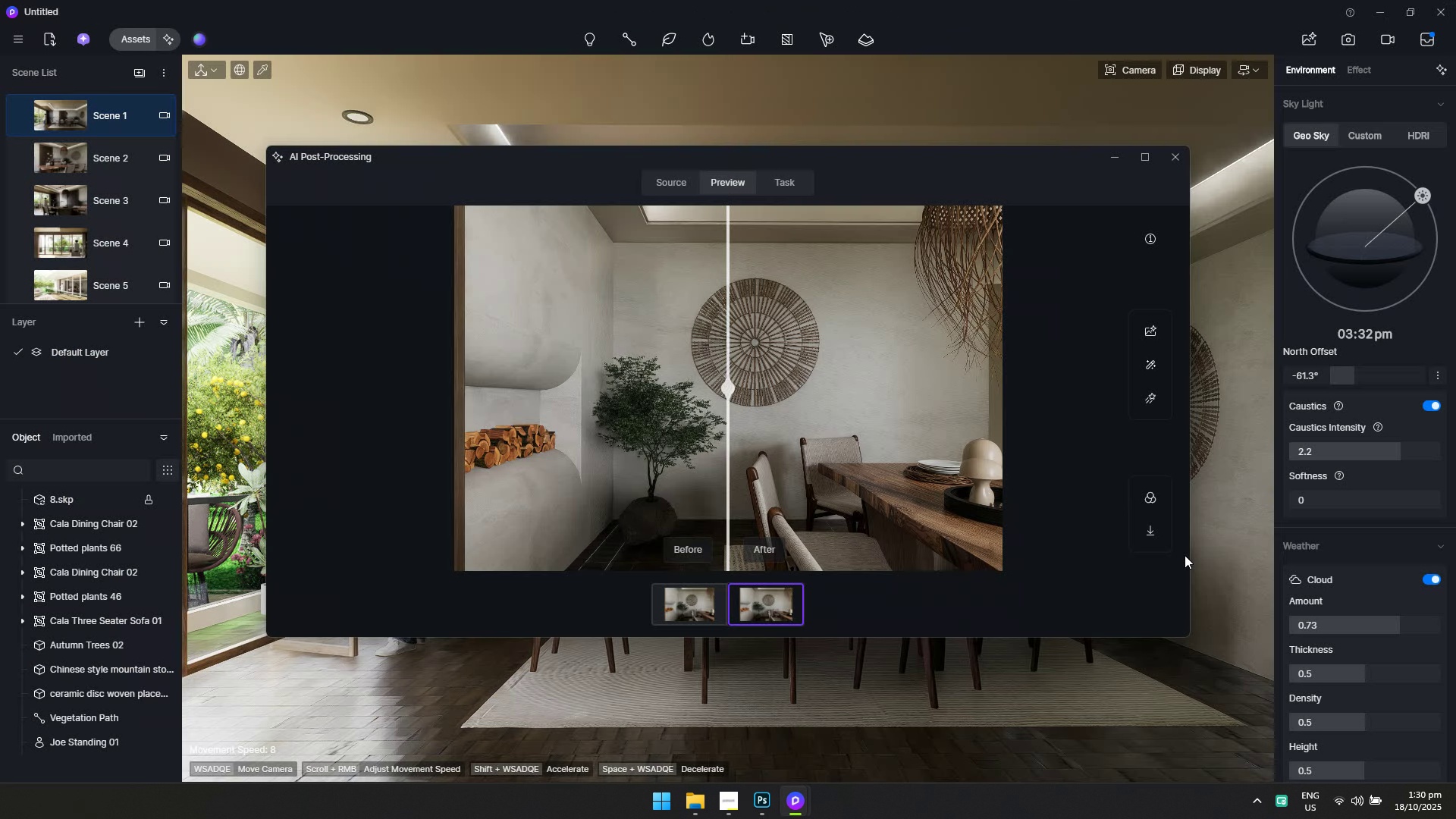 
key(Alt+AltLeft)
 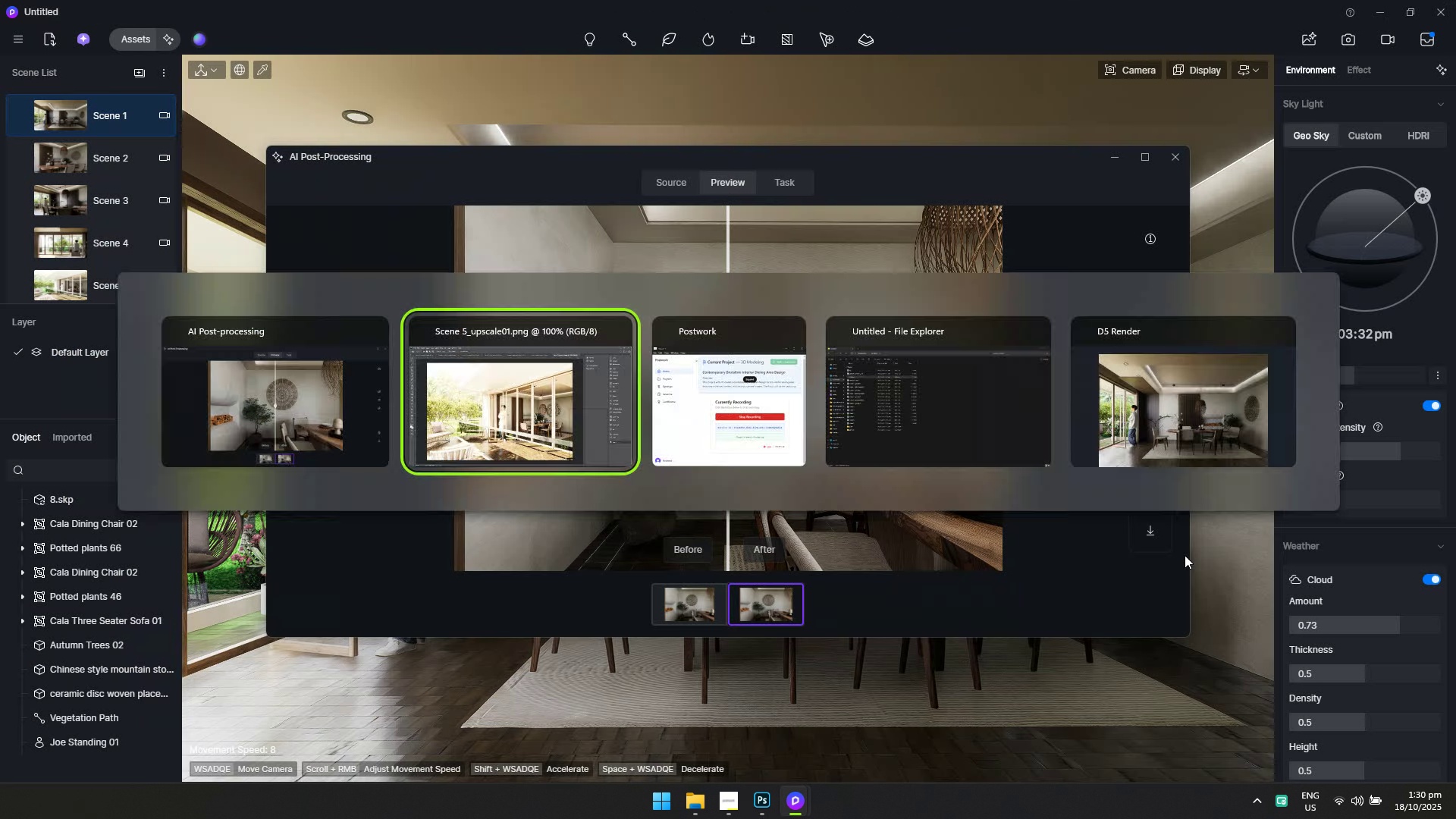 
key(Alt+Tab)
 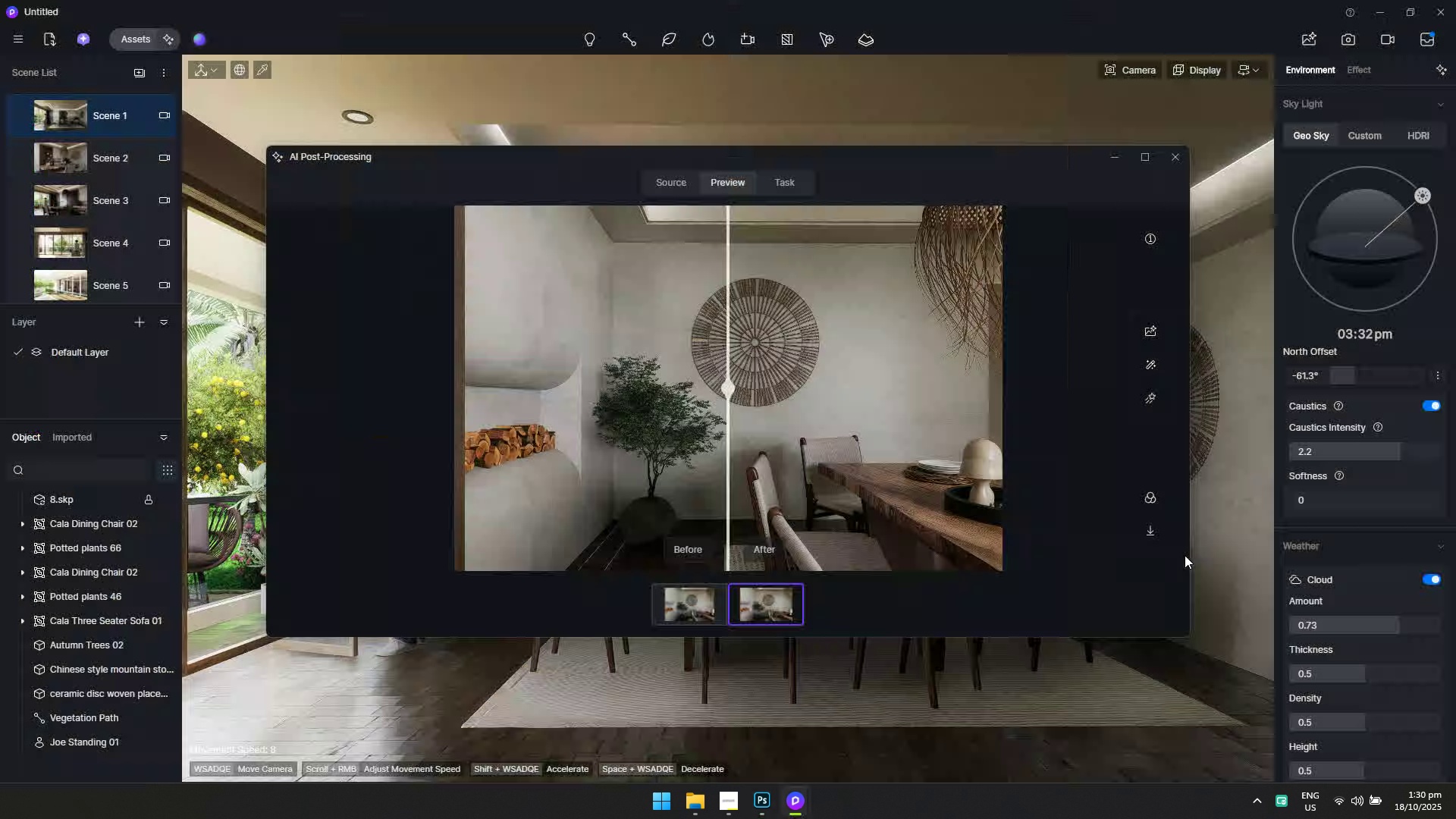 
key(Alt+AltLeft)
 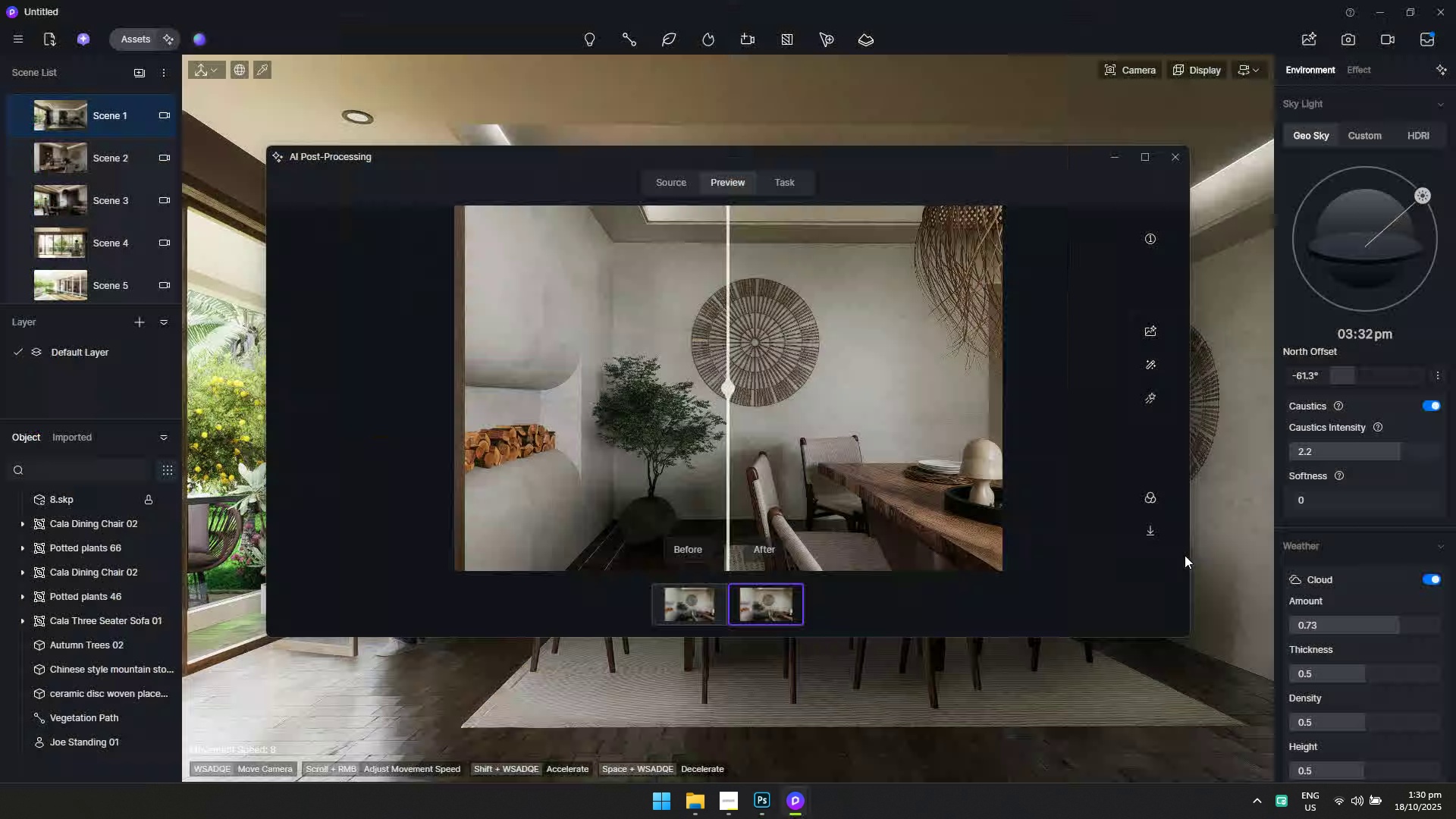 
key(Alt+Tab)
 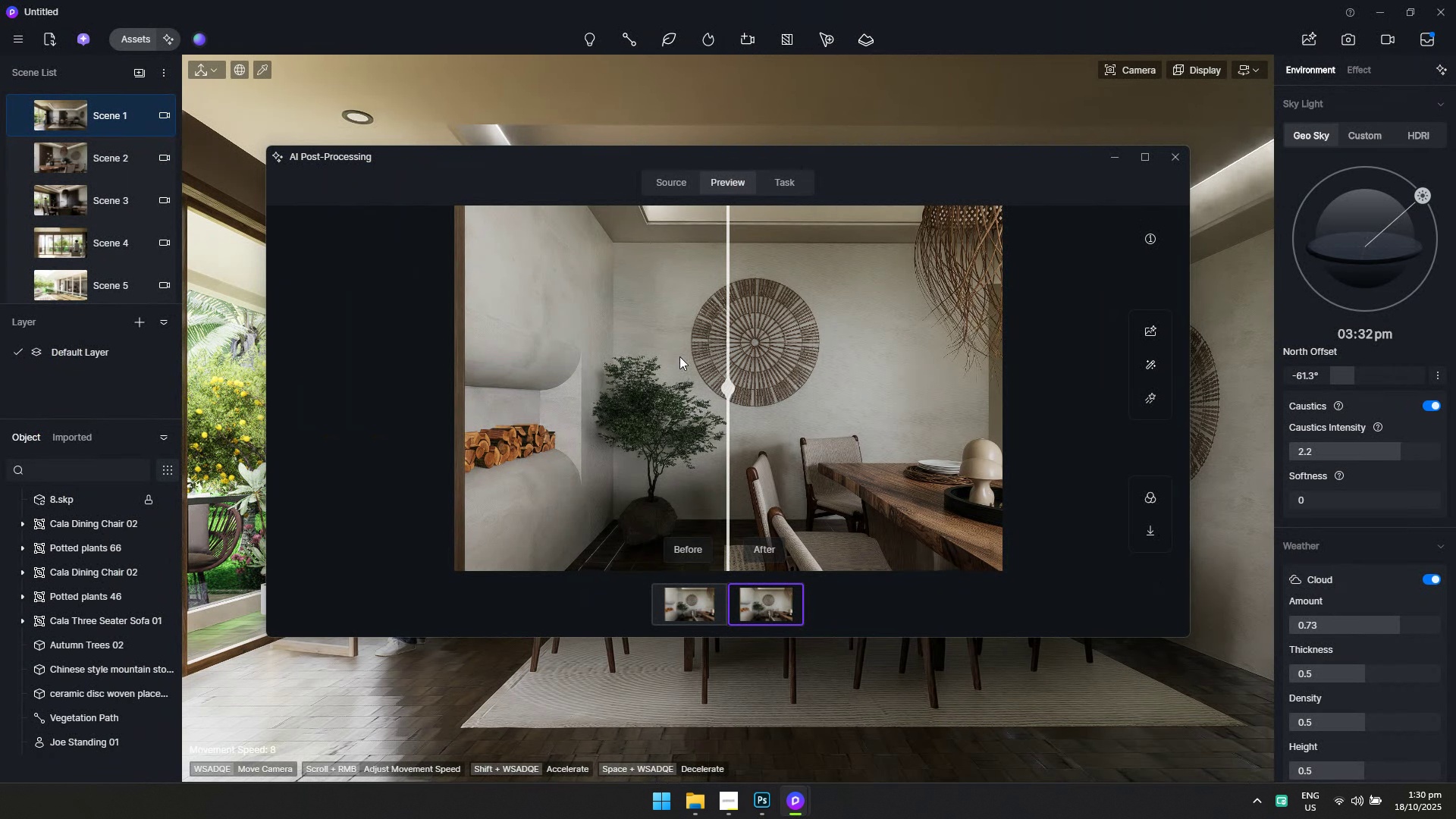 
left_click_drag(start_coordinate=[723, 384], to_coordinate=[408, 408])
 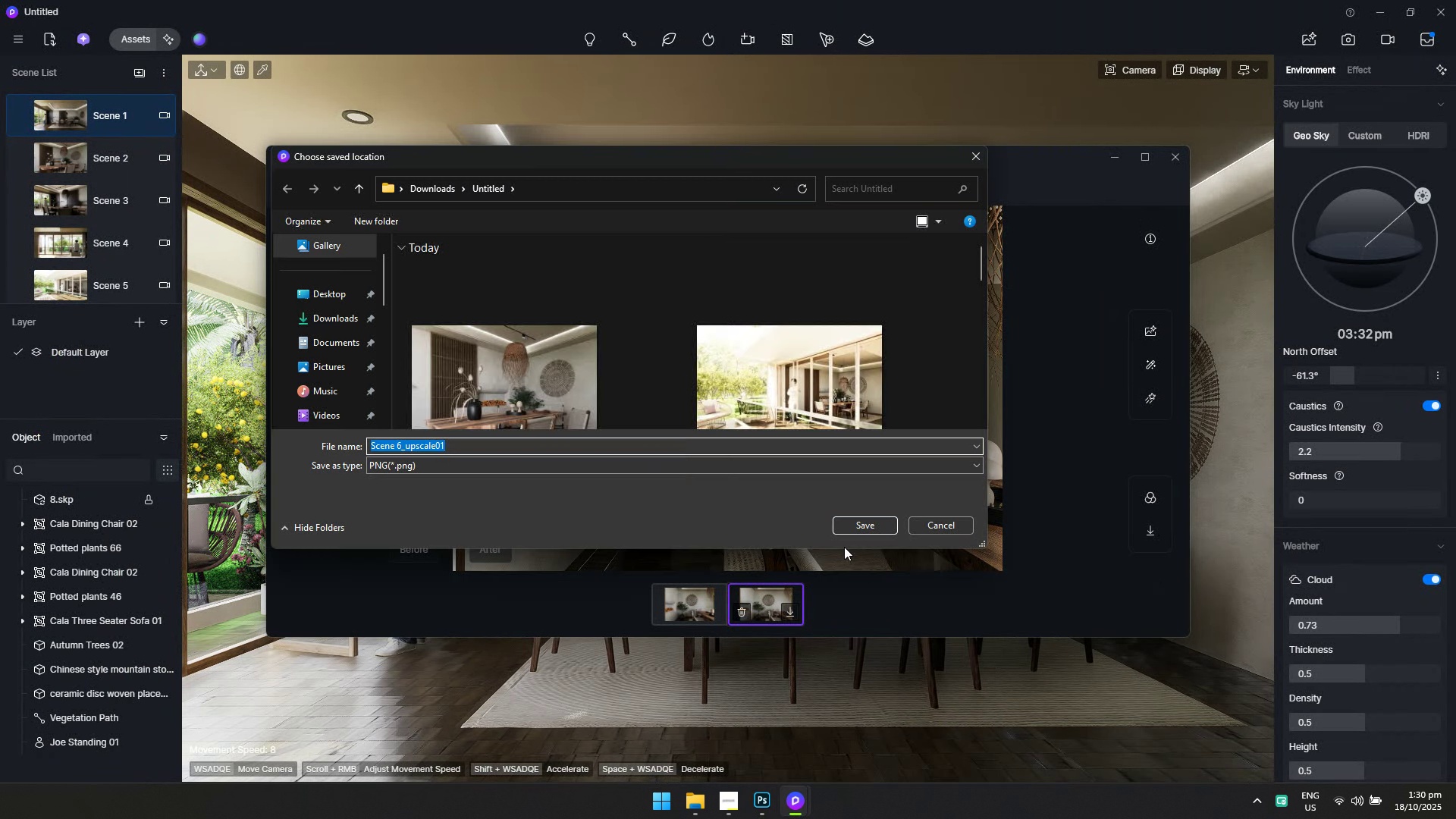 
left_click([848, 518])
 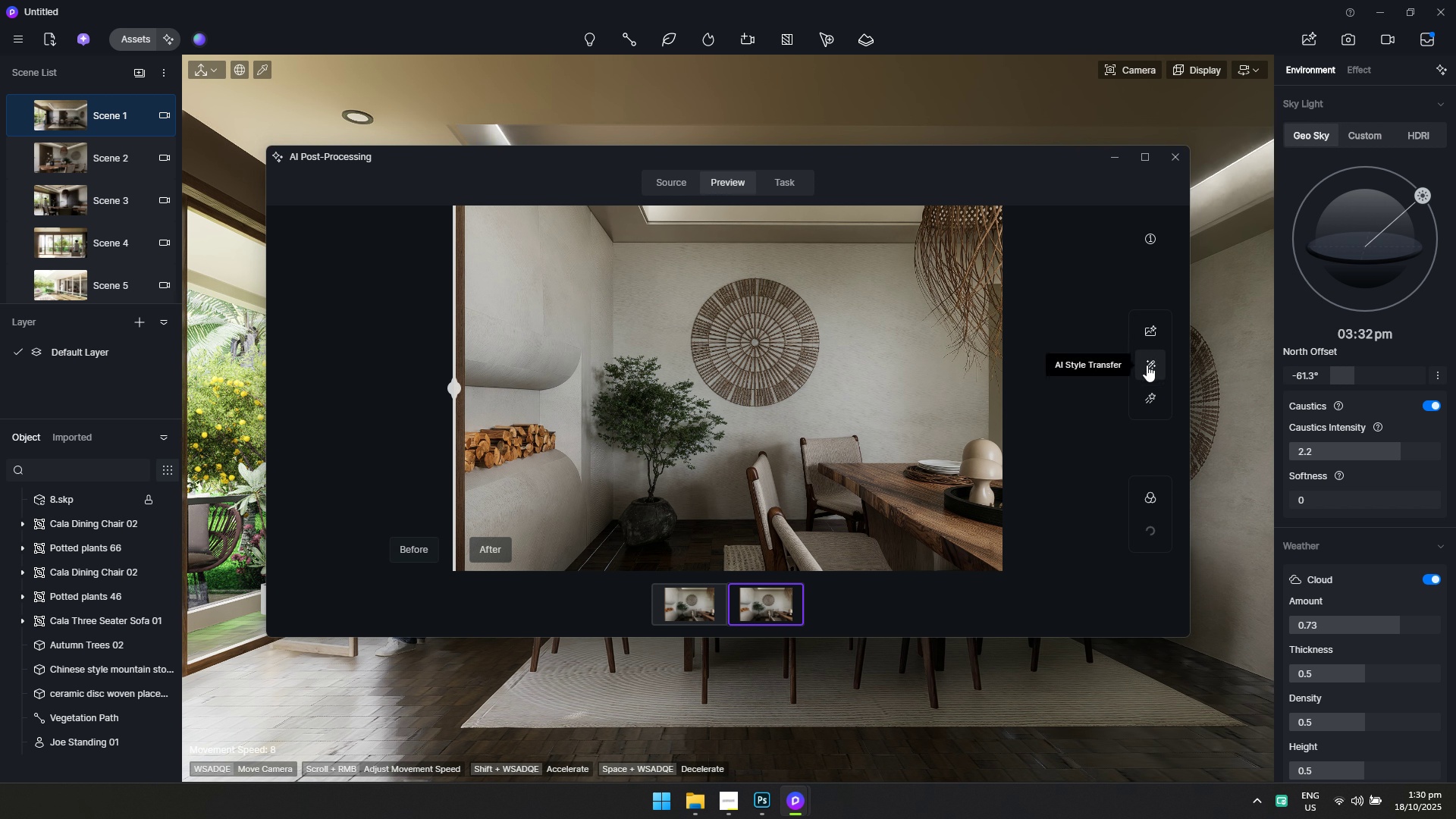 
left_click([1147, 365])
 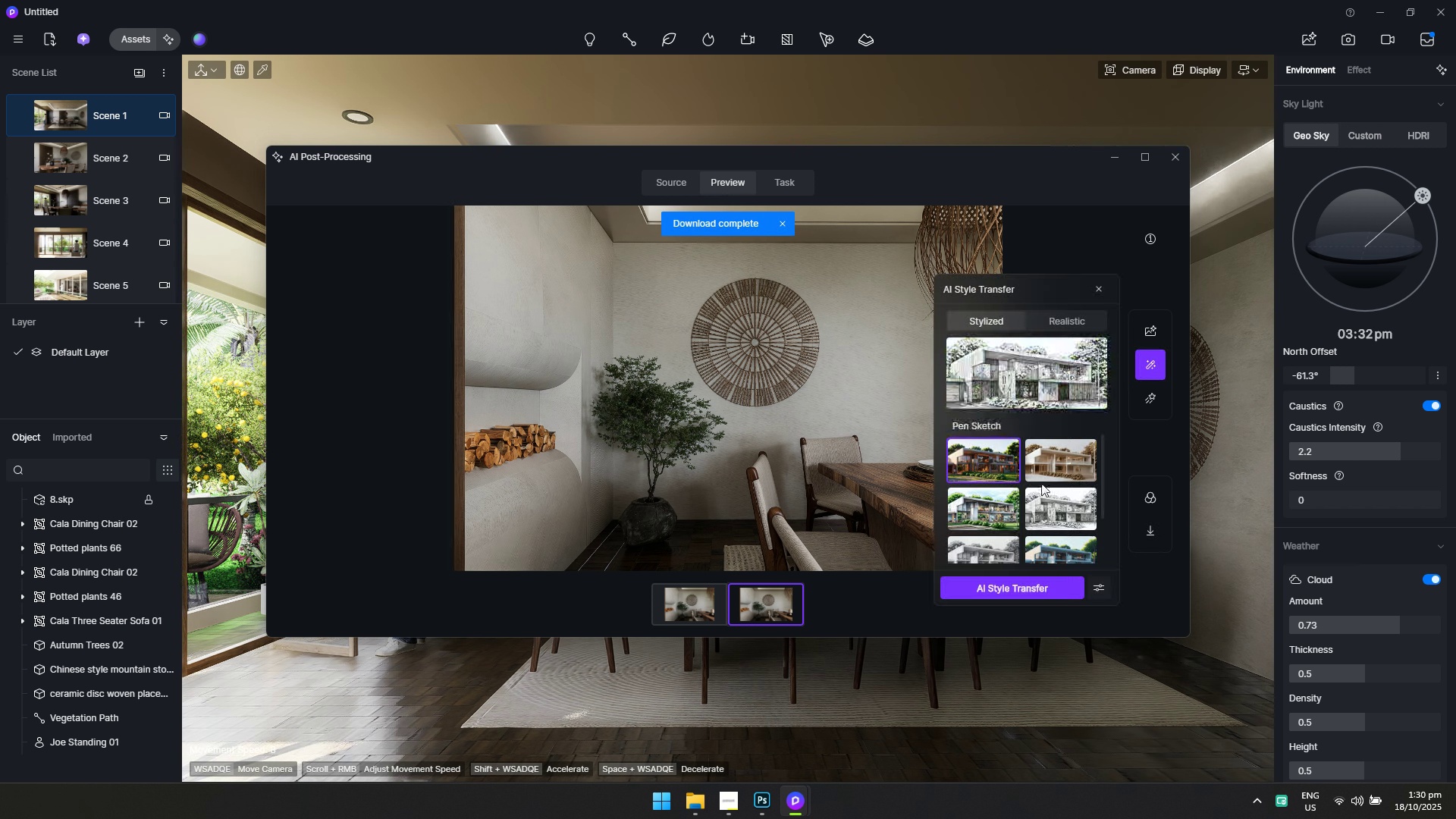 
left_click([997, 495])
 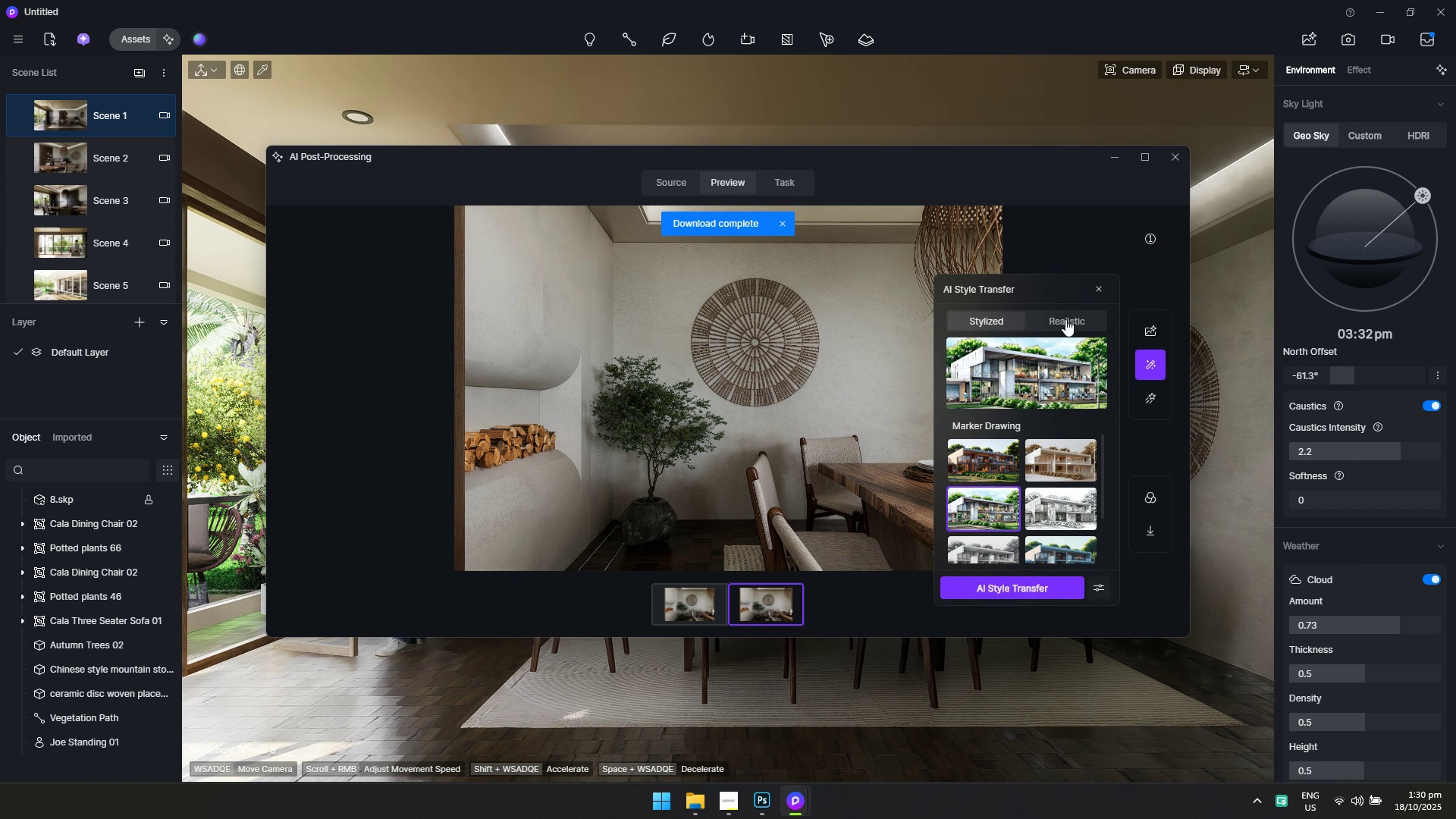 
left_click([1006, 504])
 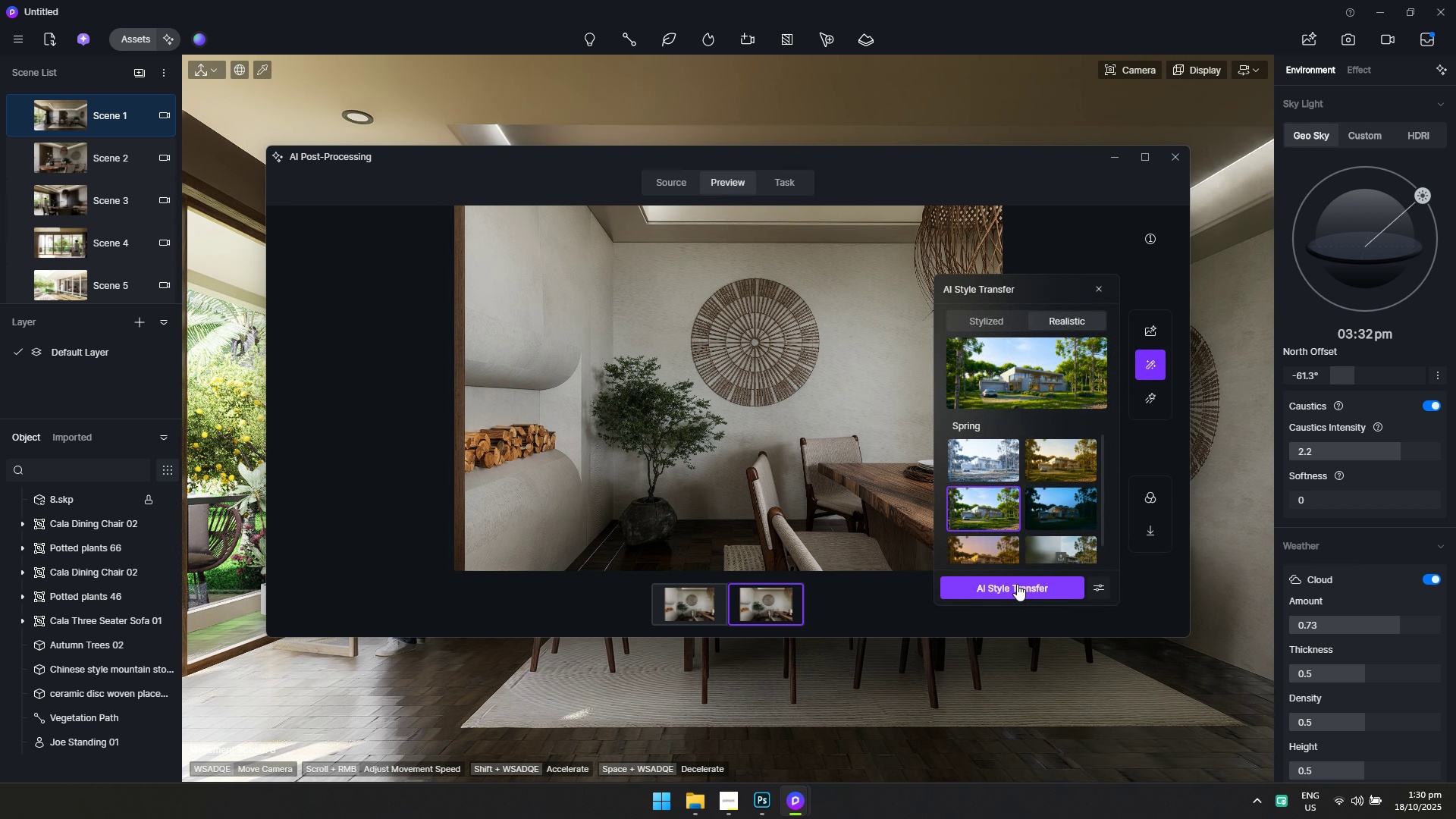 
left_click([1017, 584])
 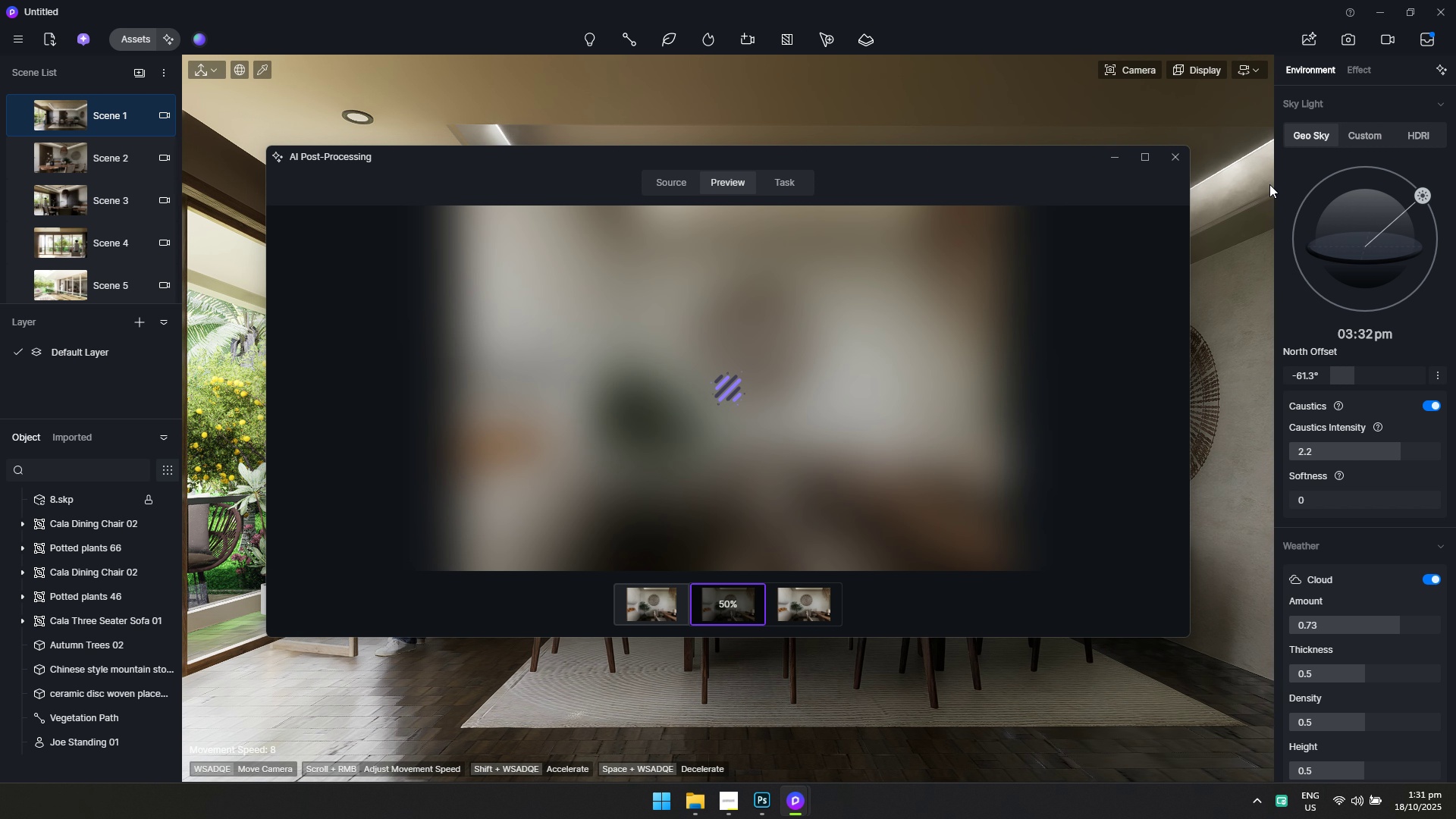 
wait(49.76)
 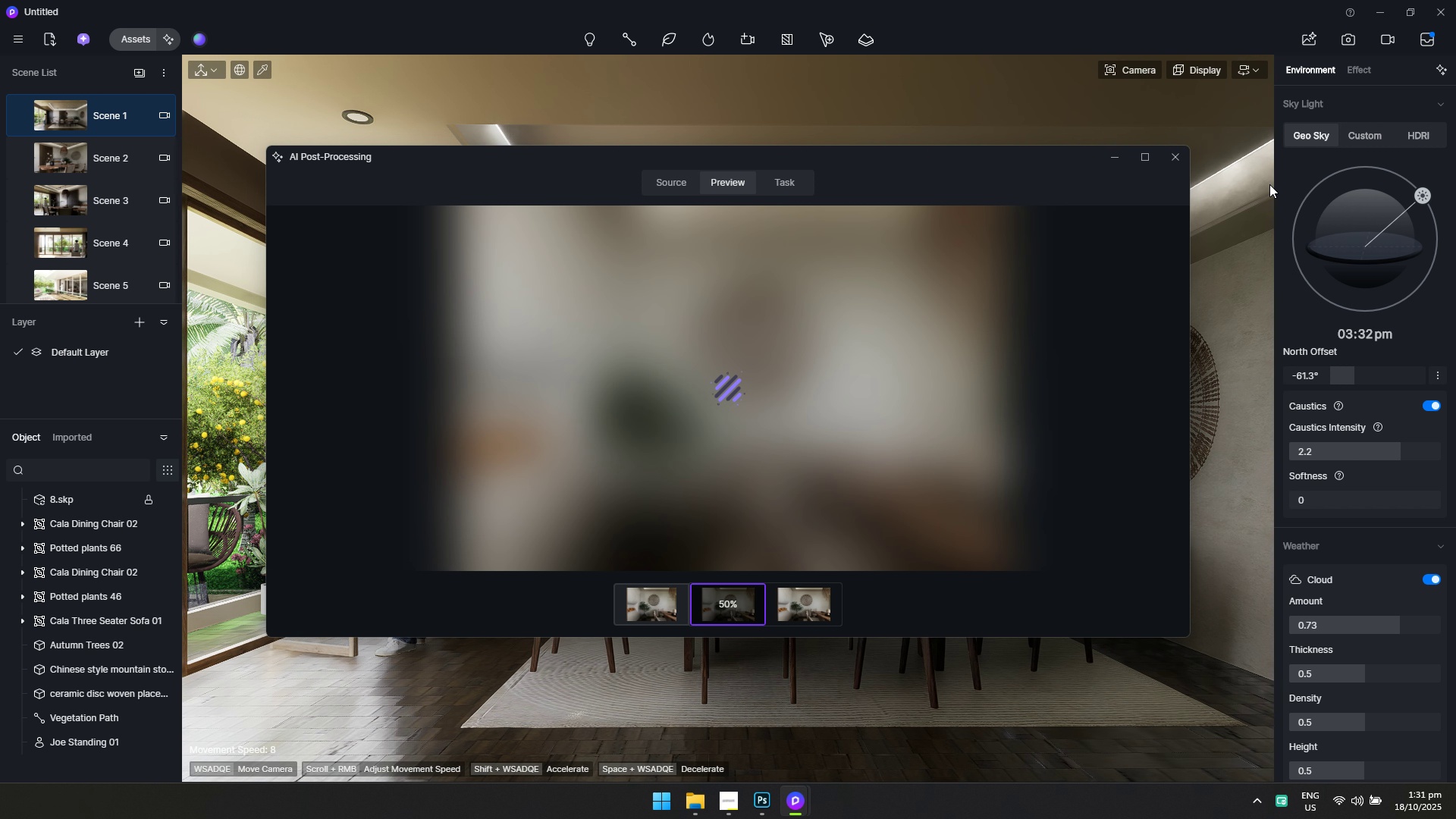 
key(Alt+AltLeft)
 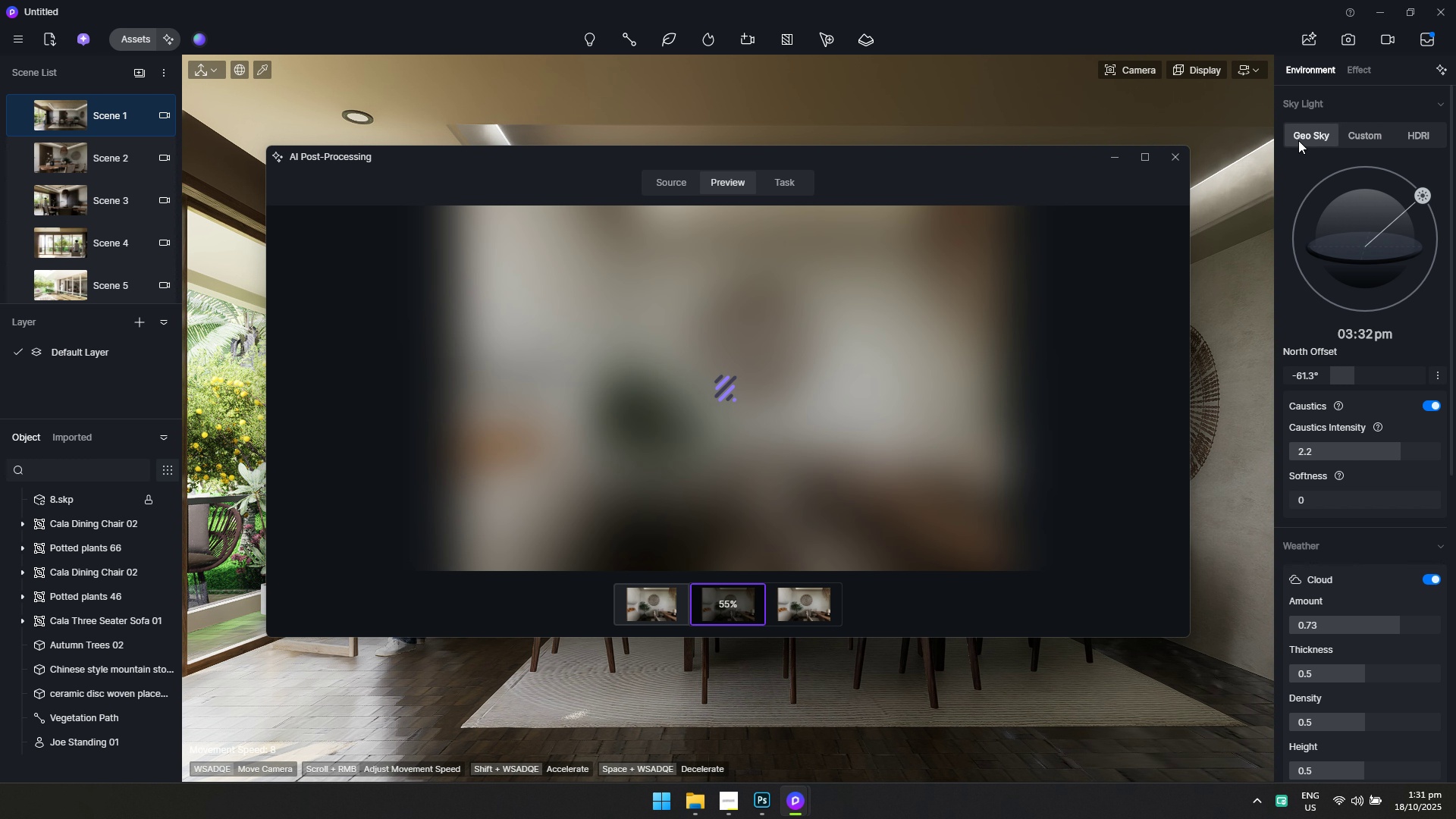 
key(Alt+Tab)
 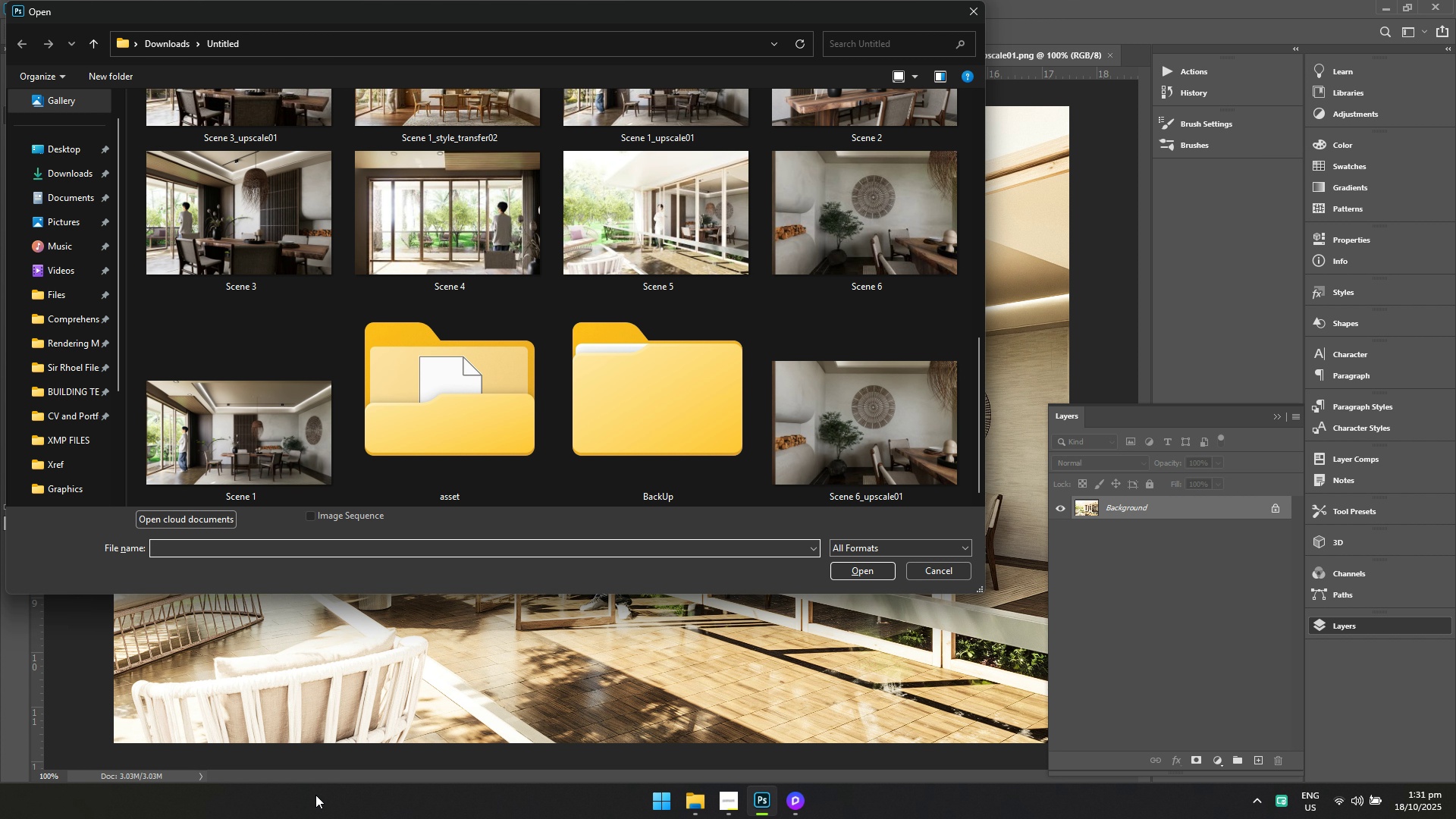 
key(Alt+AltLeft)
 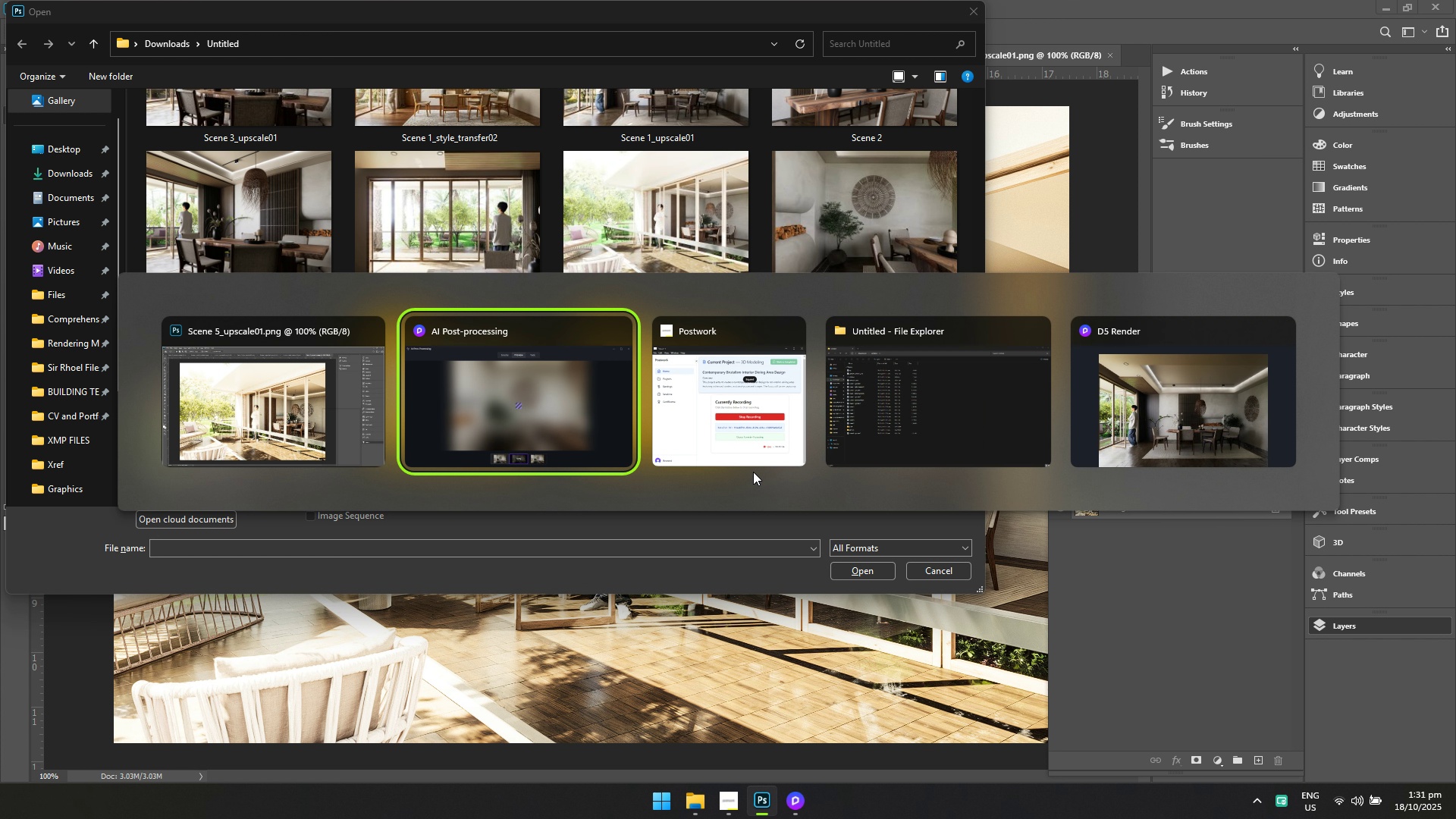 
key(Alt+Tab)
 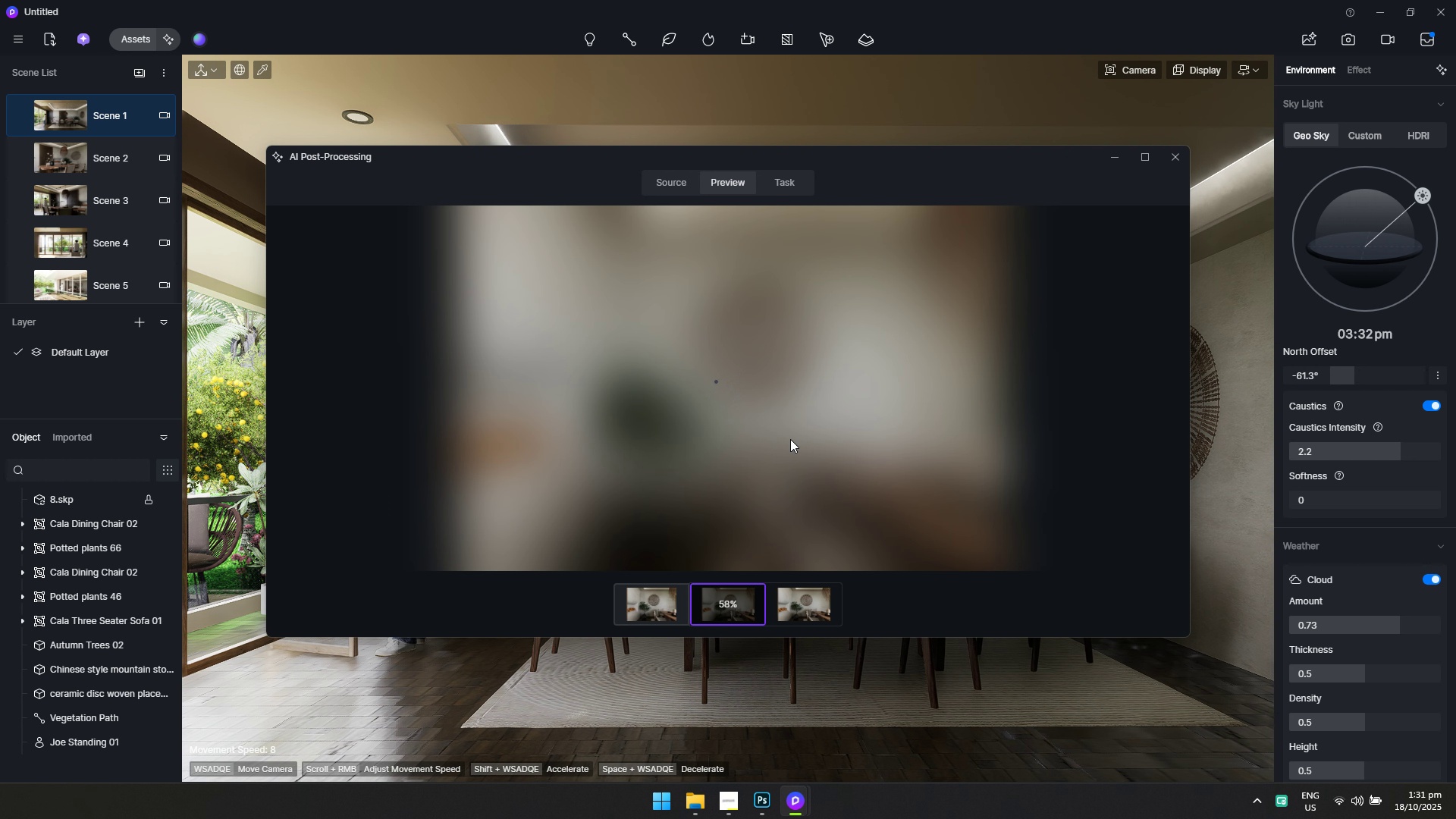 
key(Alt+AltLeft)
 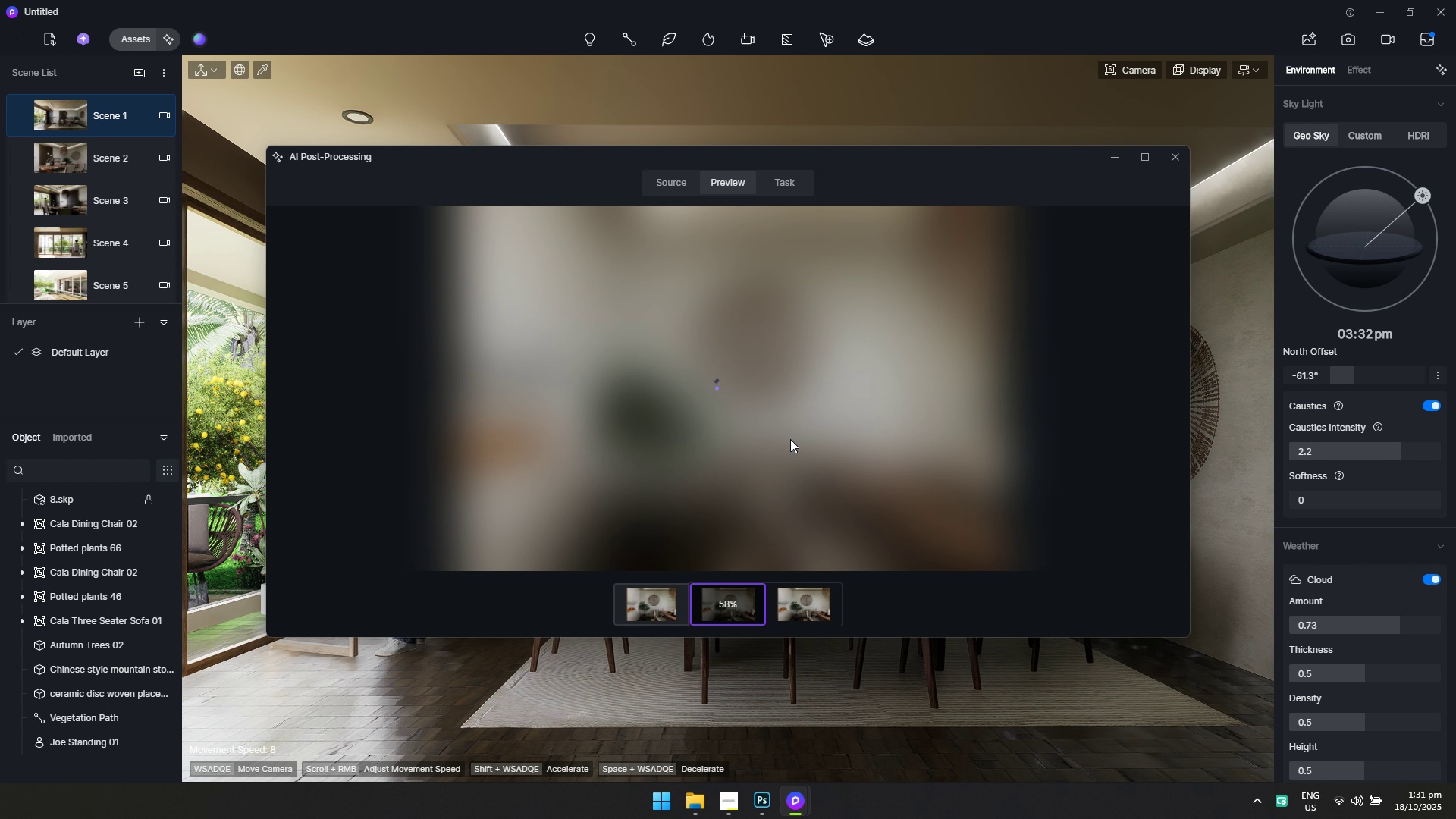 
key(Alt+Tab)
 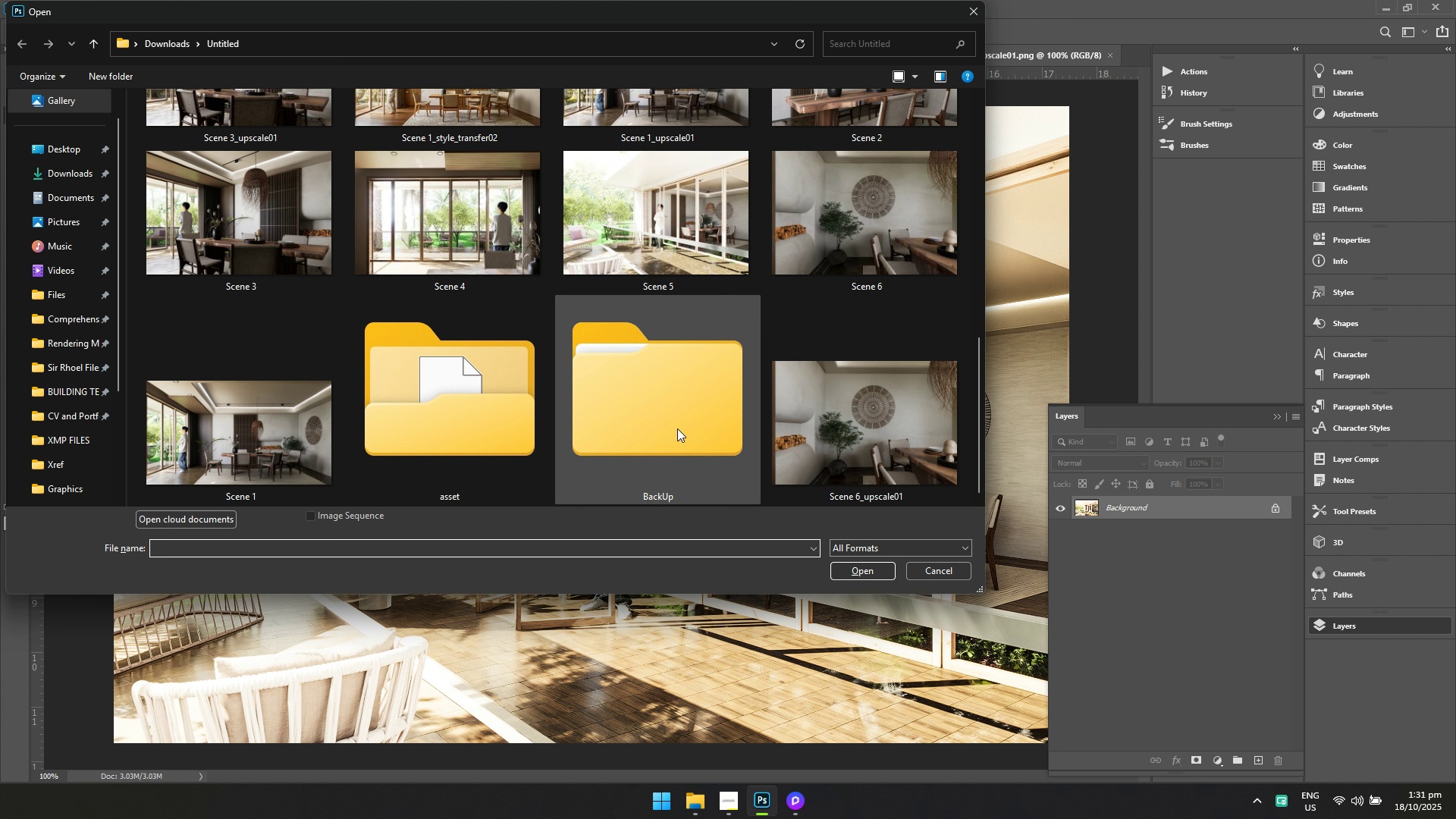 
scroll: coordinate [674, 434], scroll_direction: up, amount: 9.0
 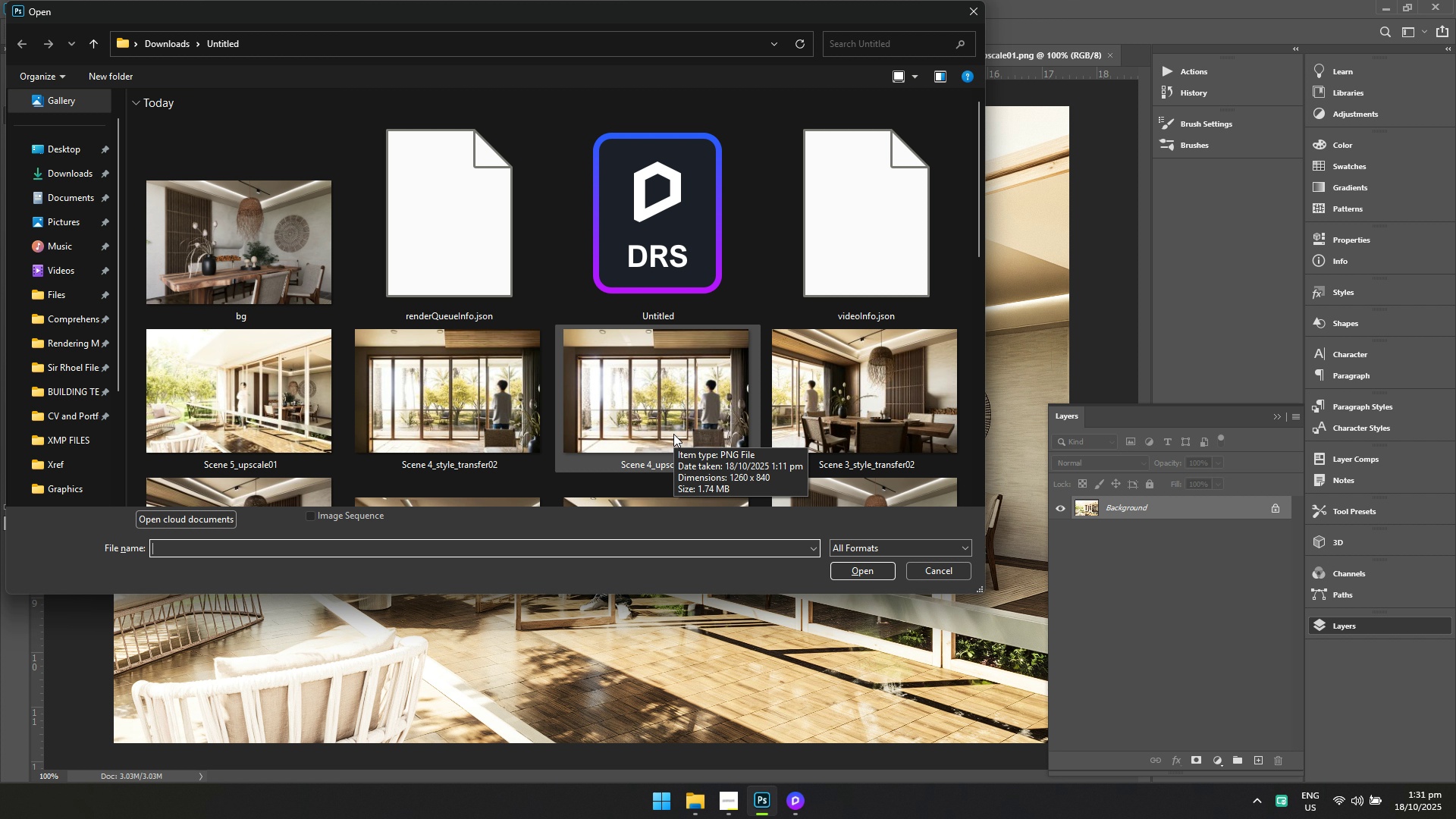 
scroll: coordinate [673, 434], scroll_direction: down, amount: 6.0
 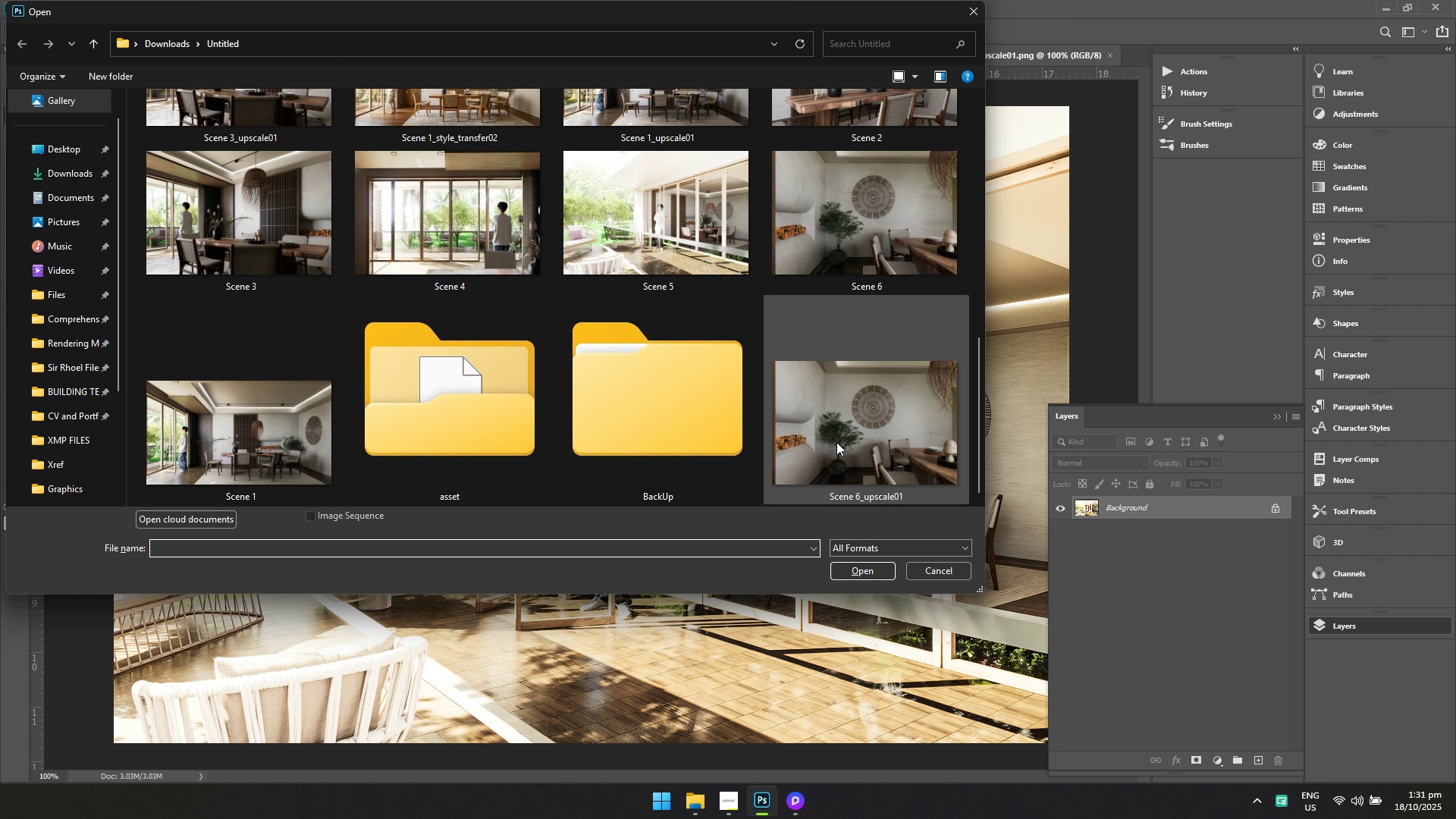 
left_click([836, 442])
 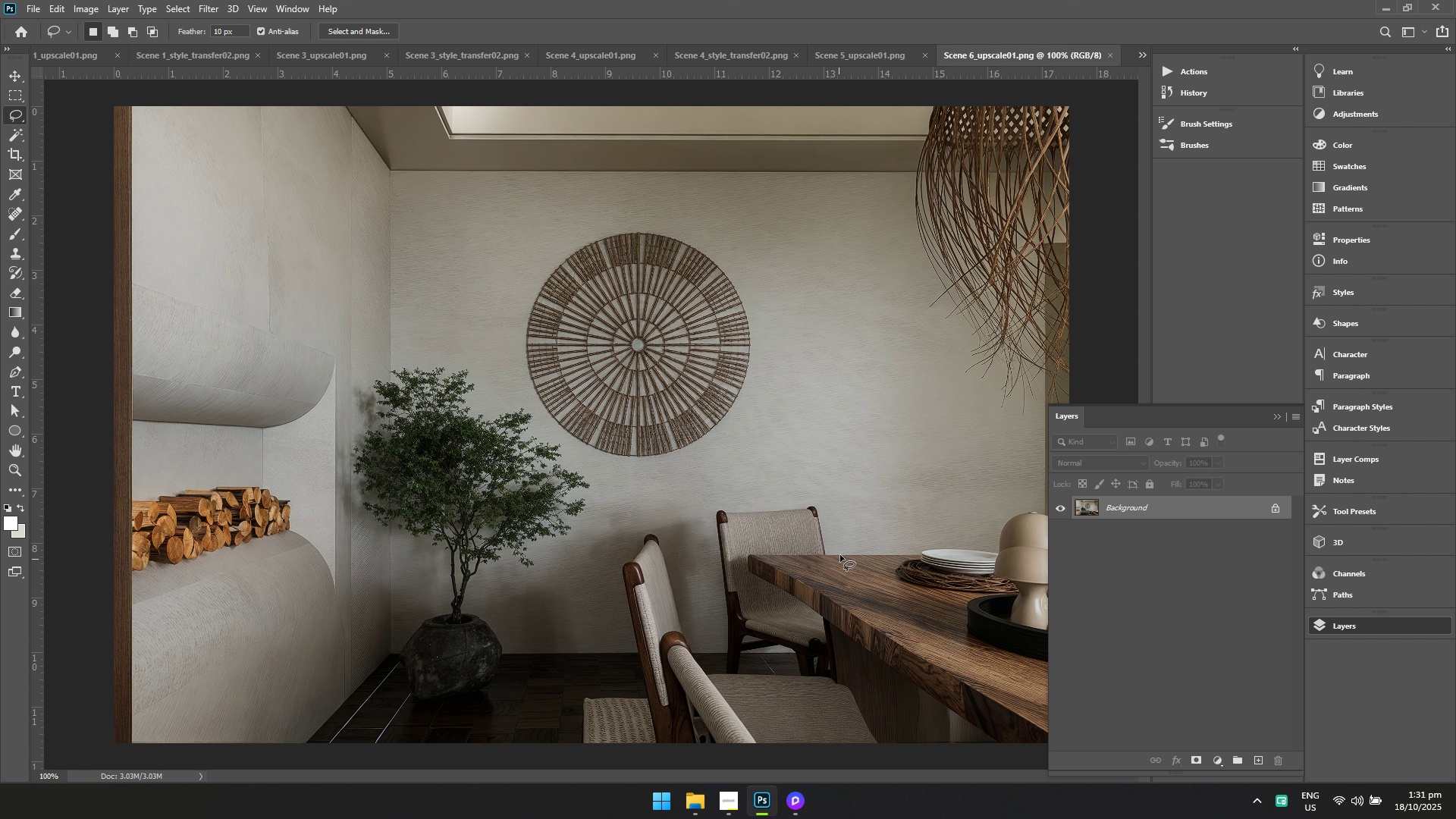 
hold_key(key=ControlLeft, duration=0.53)
 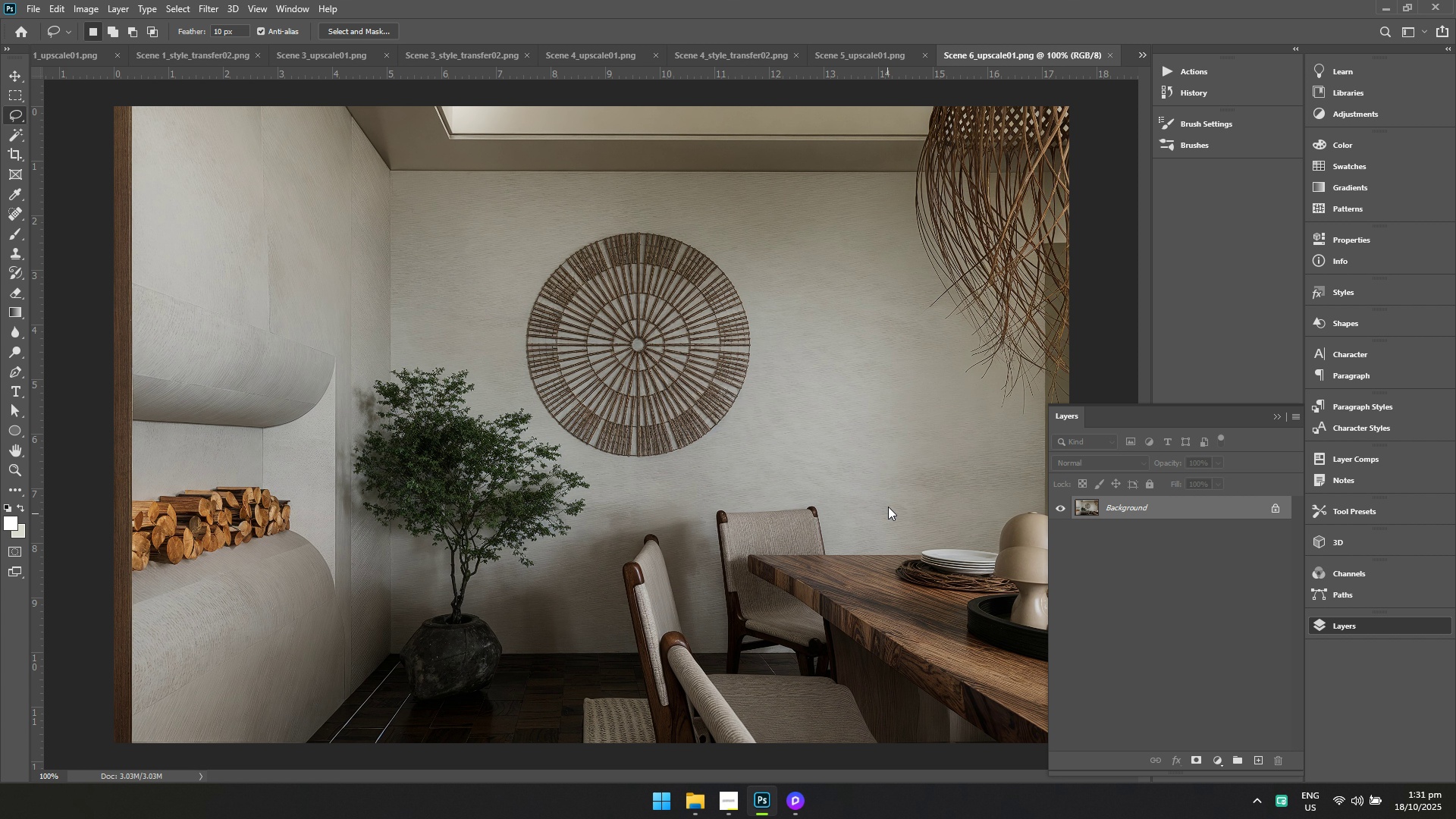 
key(Control+Shift+A)
 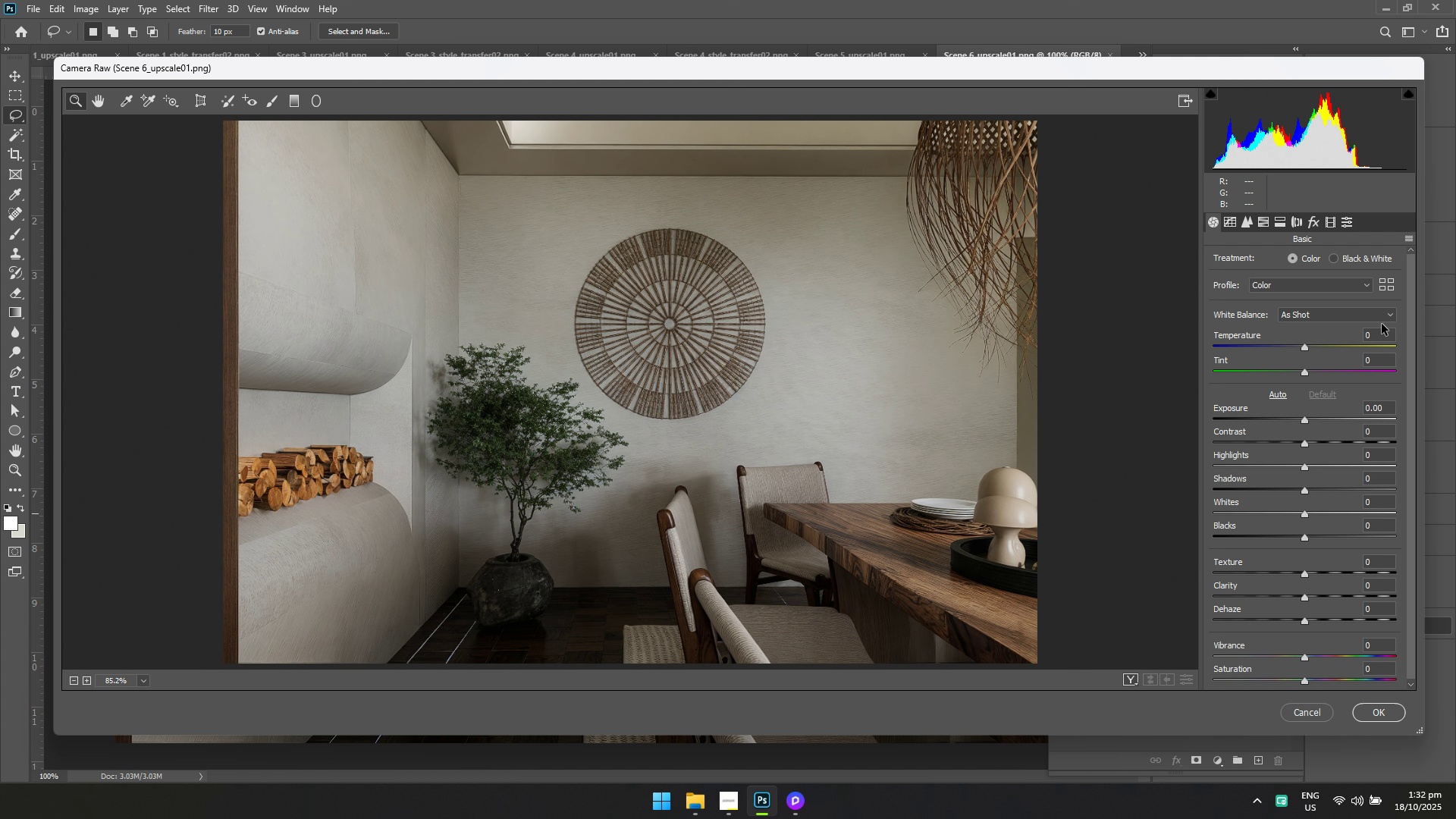 
left_click([1409, 240])
 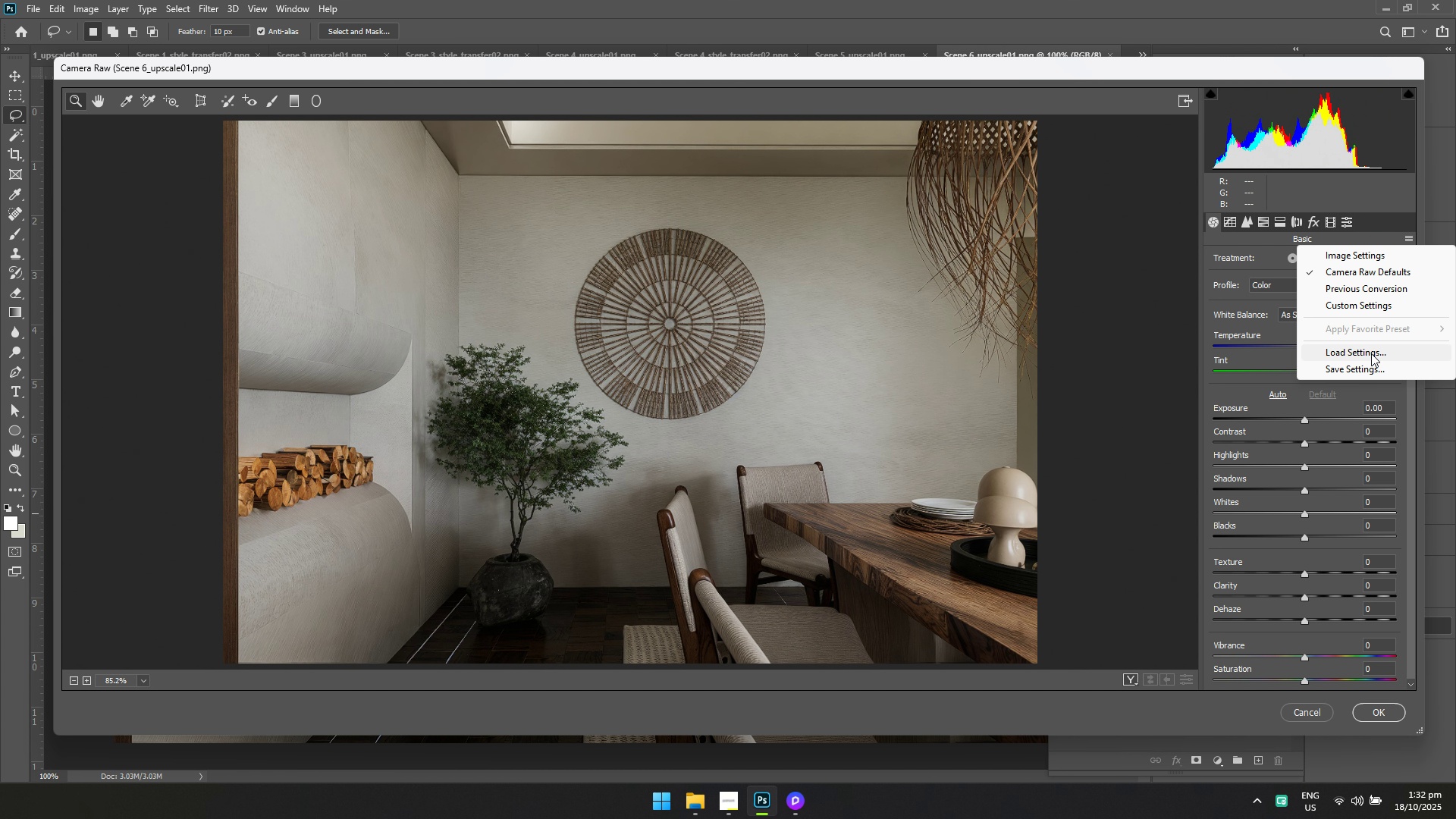 
left_click([1370, 354])
 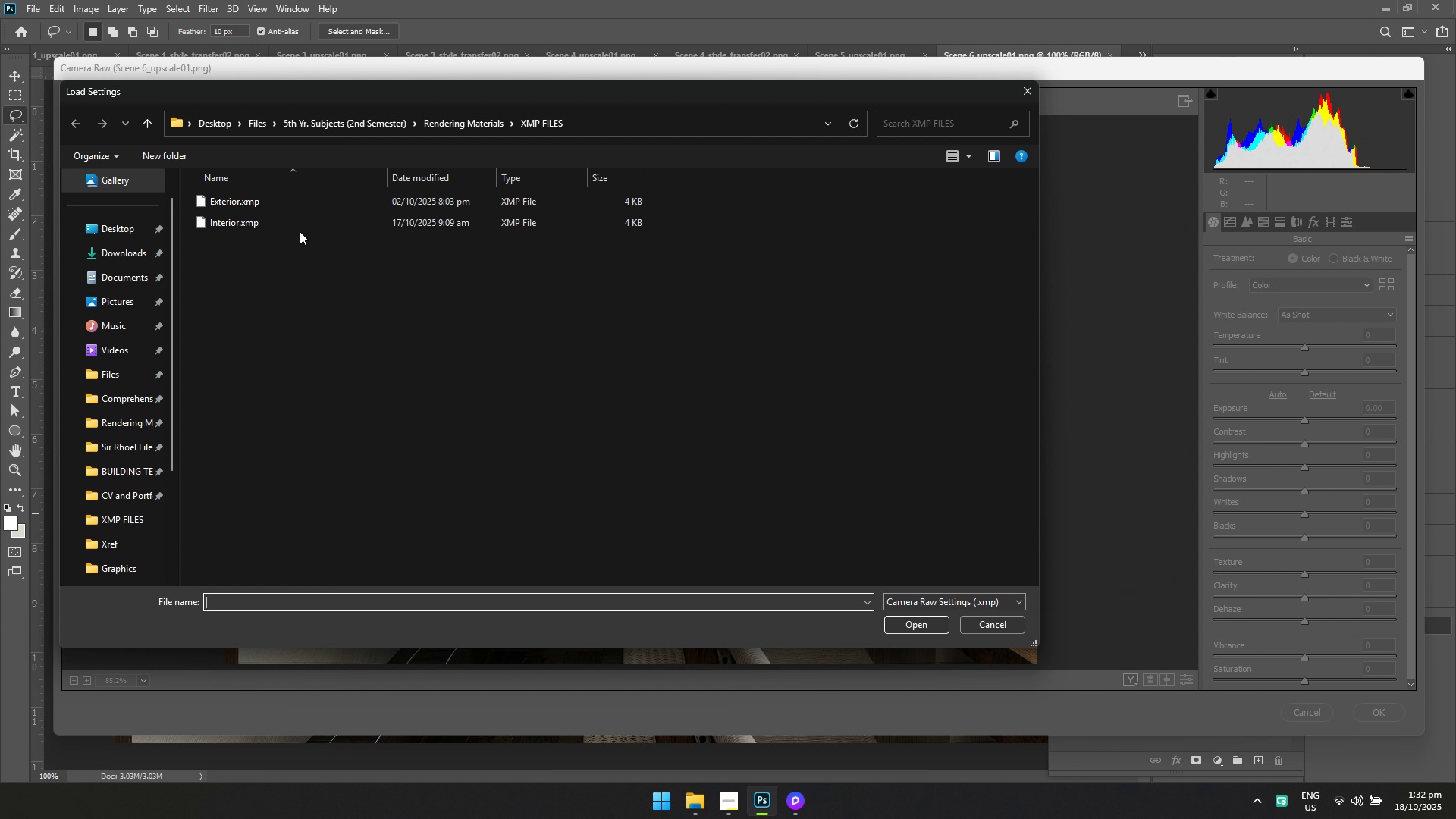 
left_click([291, 216])
 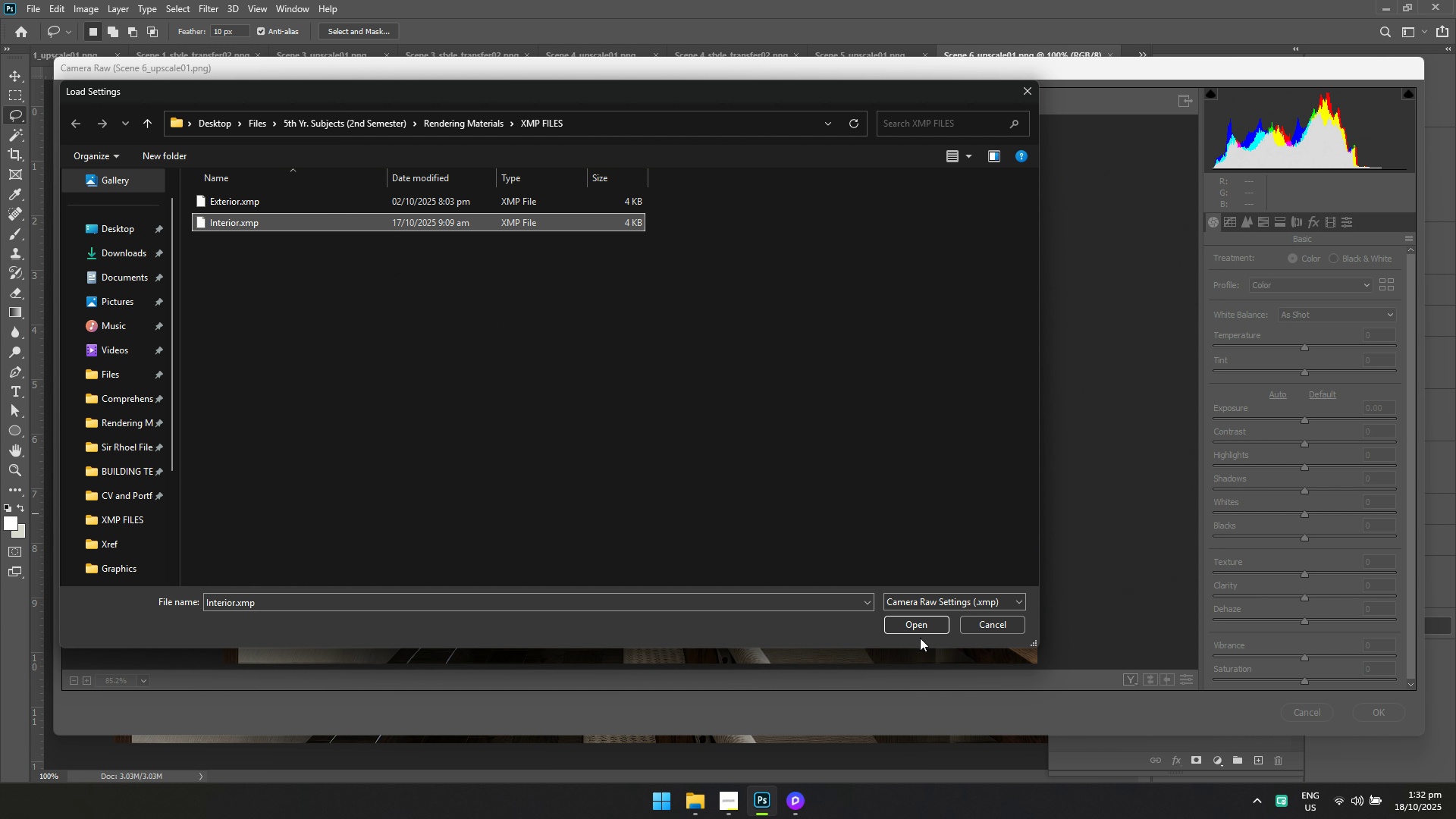 
left_click([921, 630])
 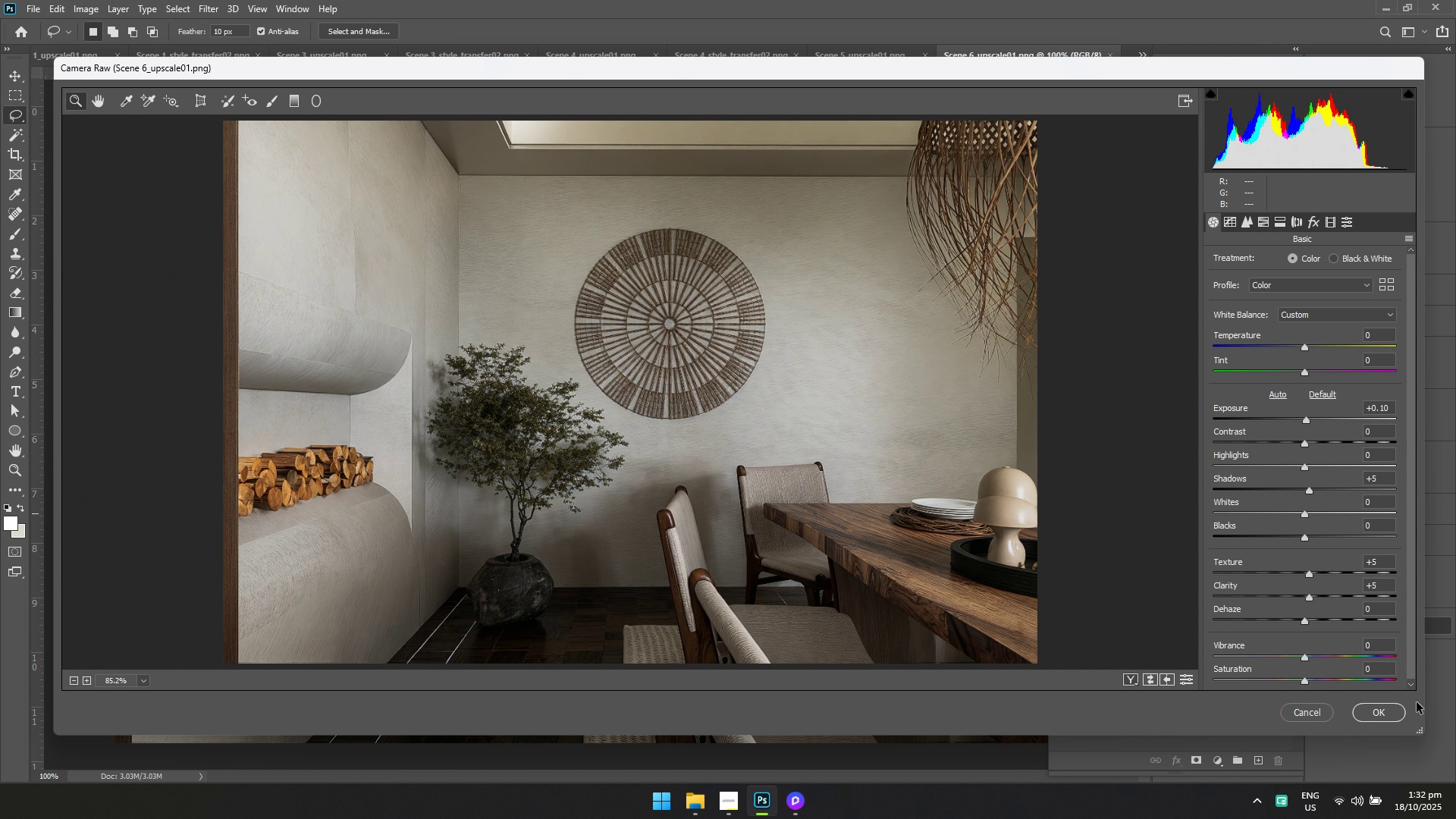 
left_click([1381, 711])
 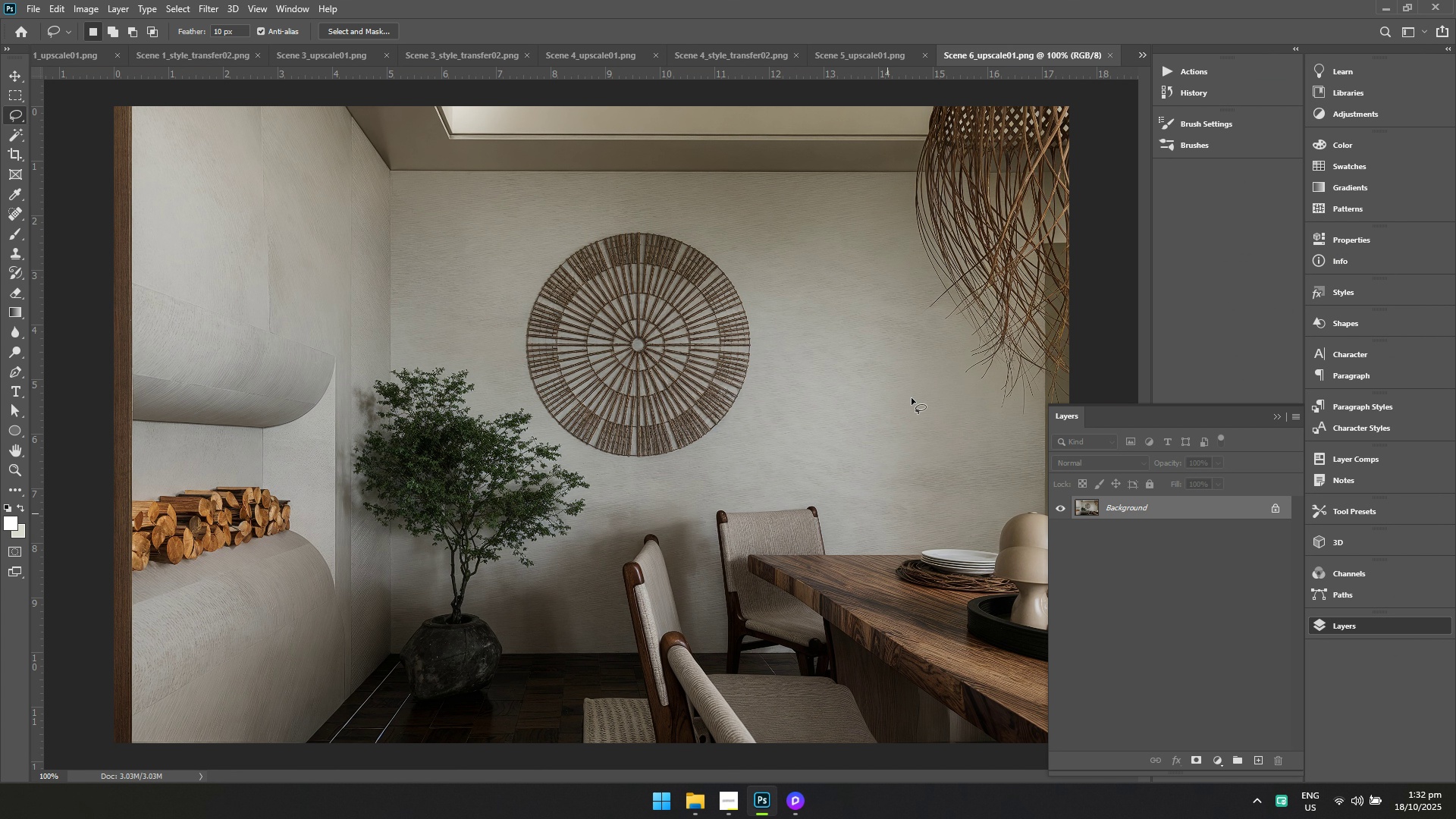 
key(Control+S)
 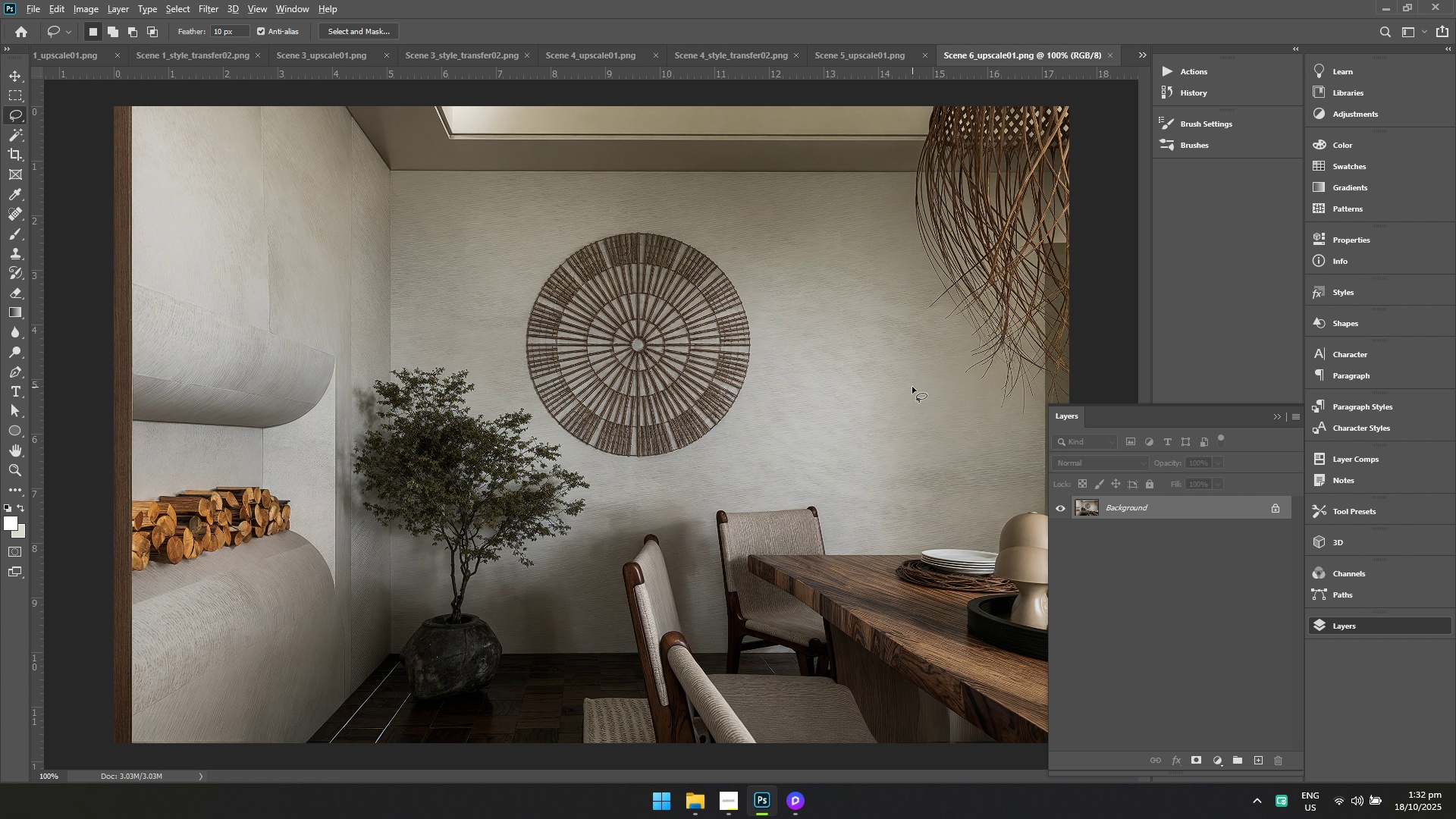 
key(Alt+Tab)
 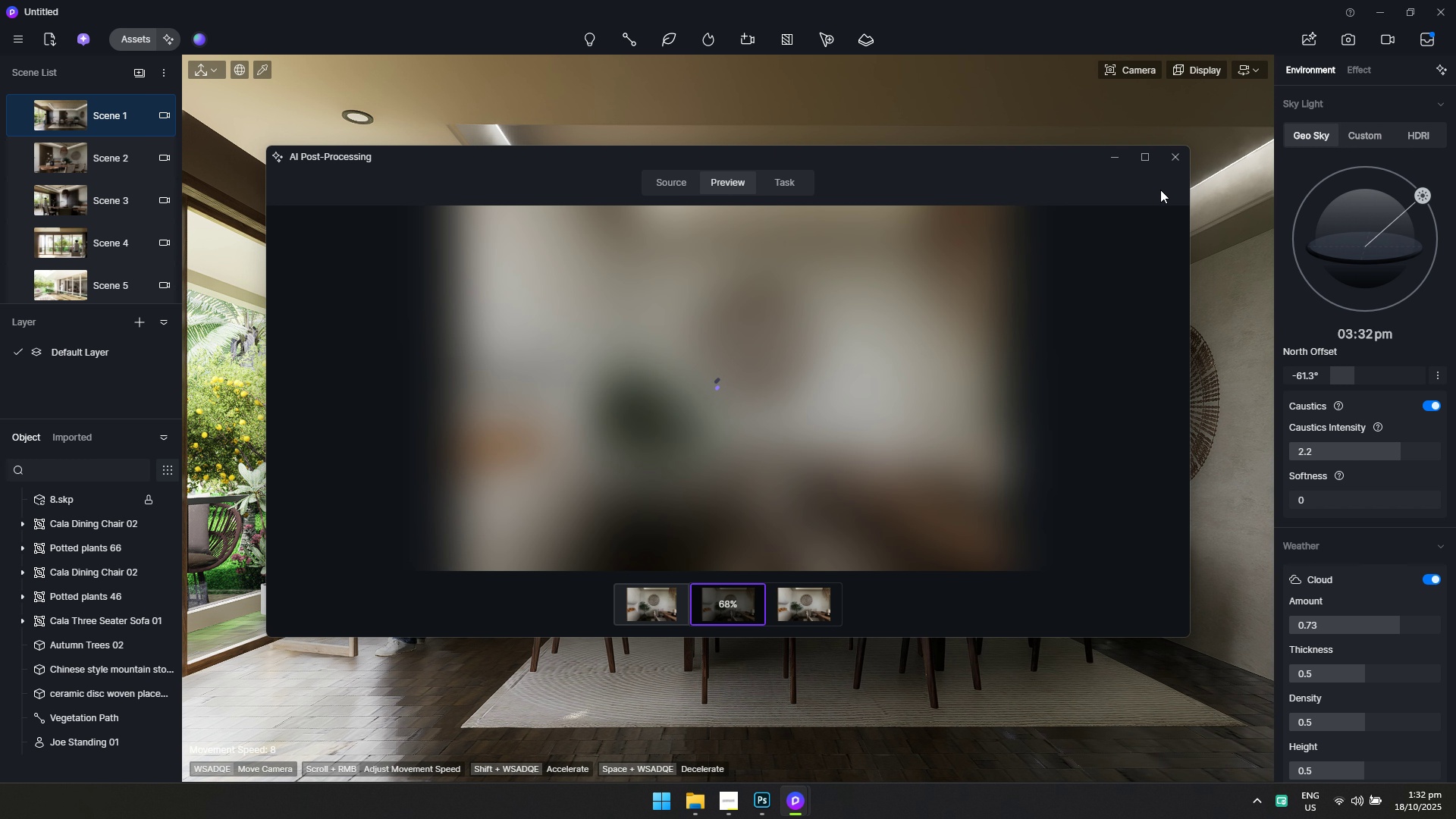 
key(Alt+AltLeft)
 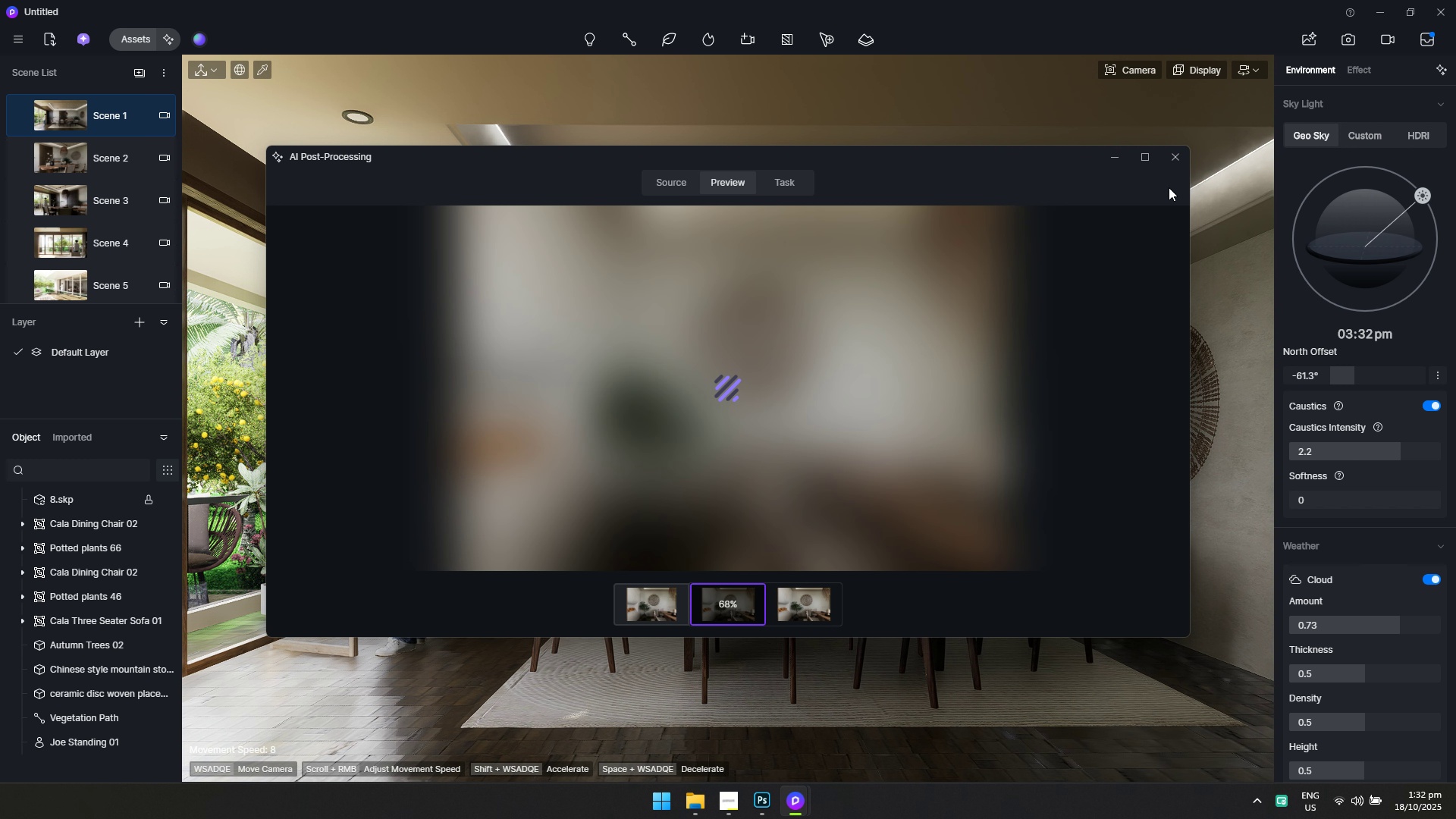 
key(Alt+Tab)
 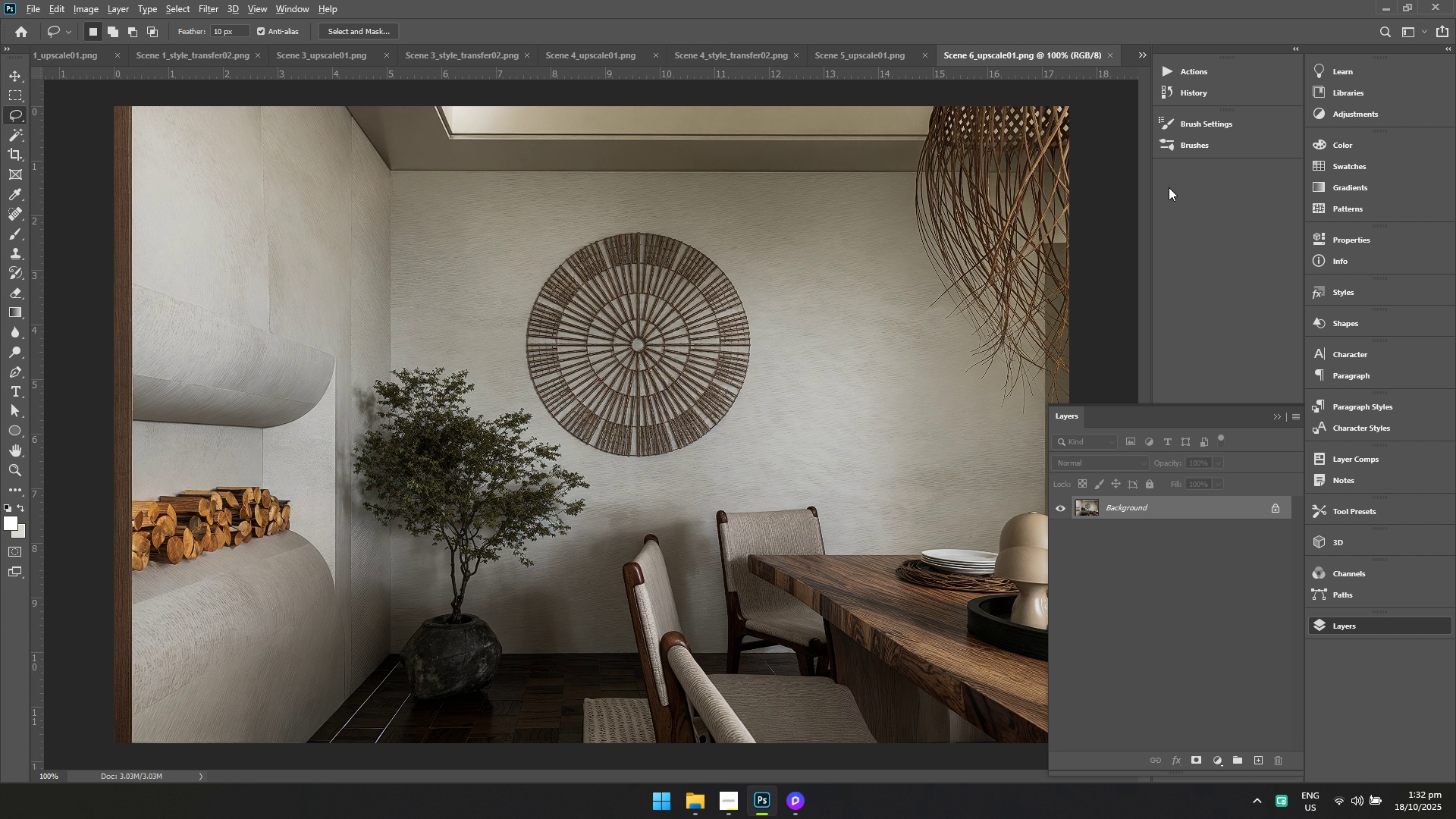 
key(Alt+AltLeft)
 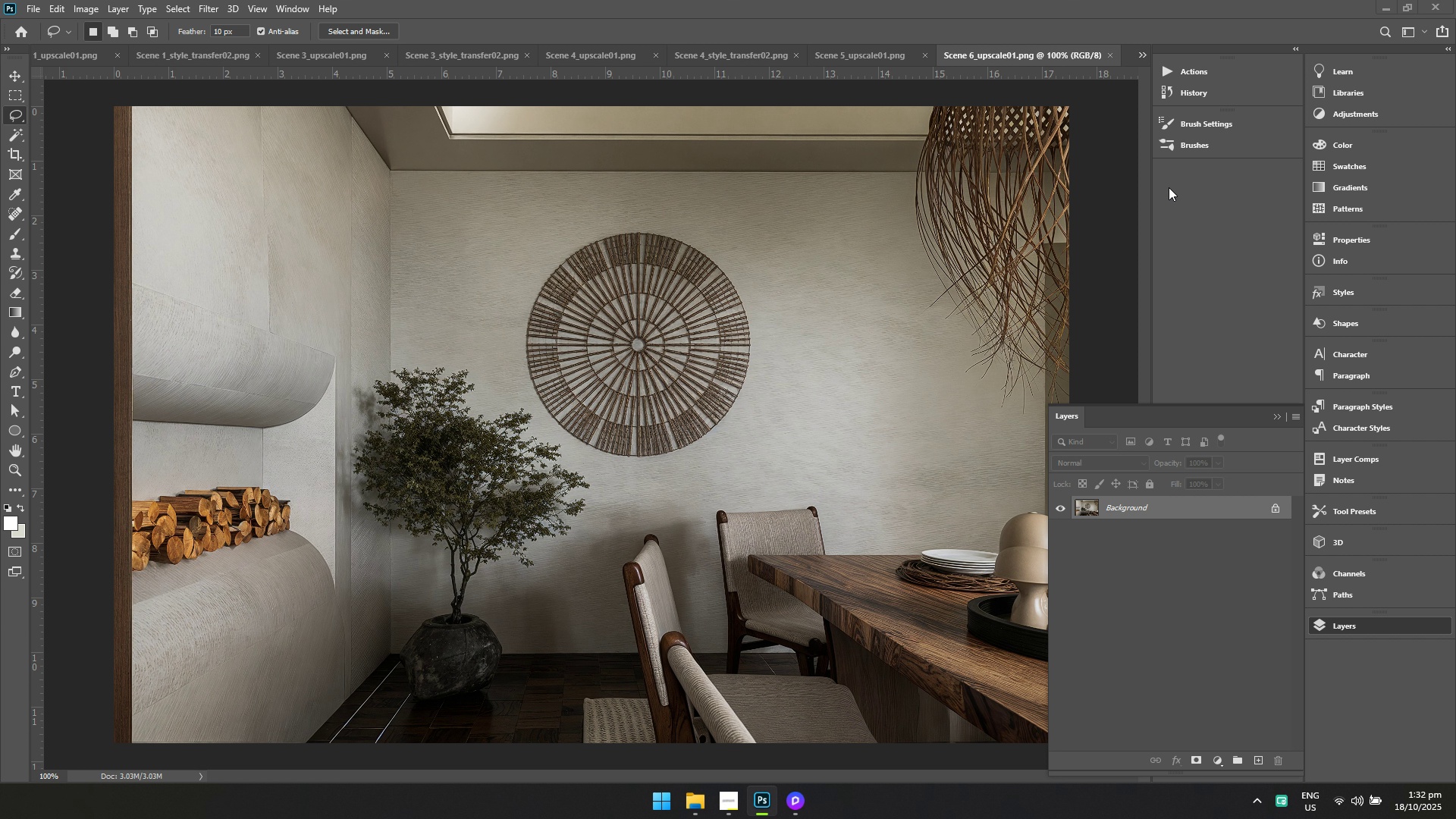 
key(Alt+Tab)
 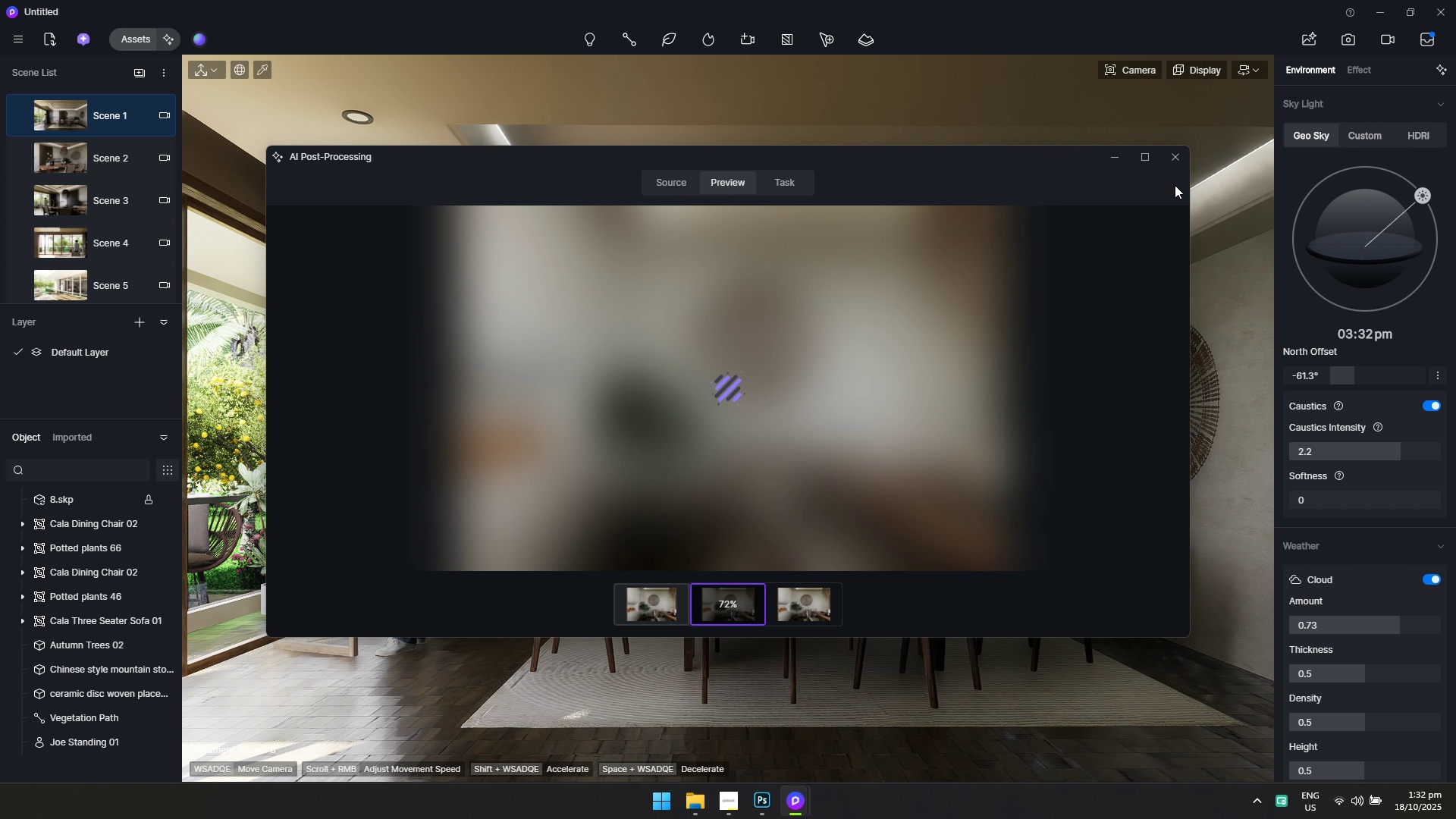 
wait(5.06)
 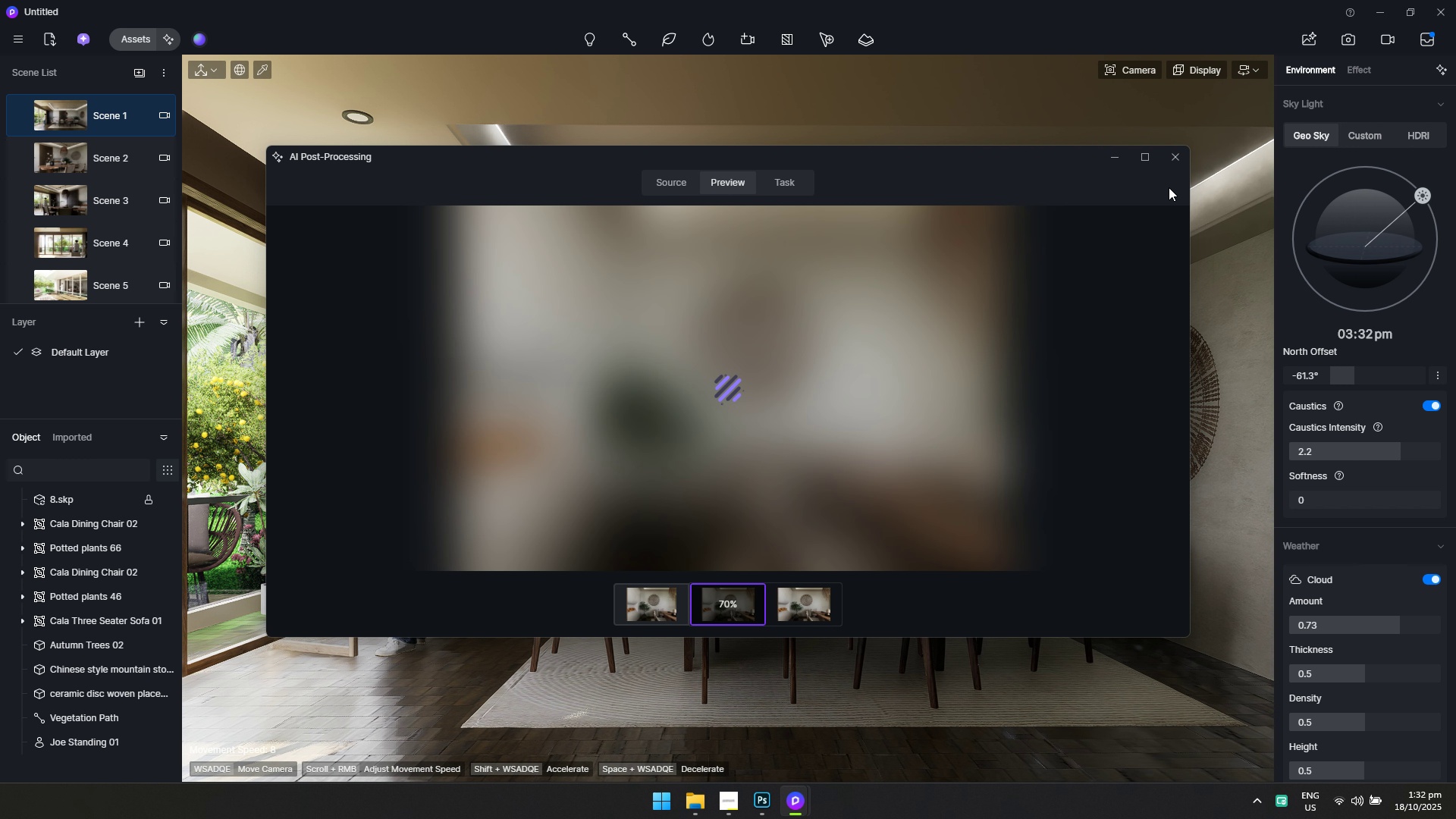 
key(Alt+AltLeft)
 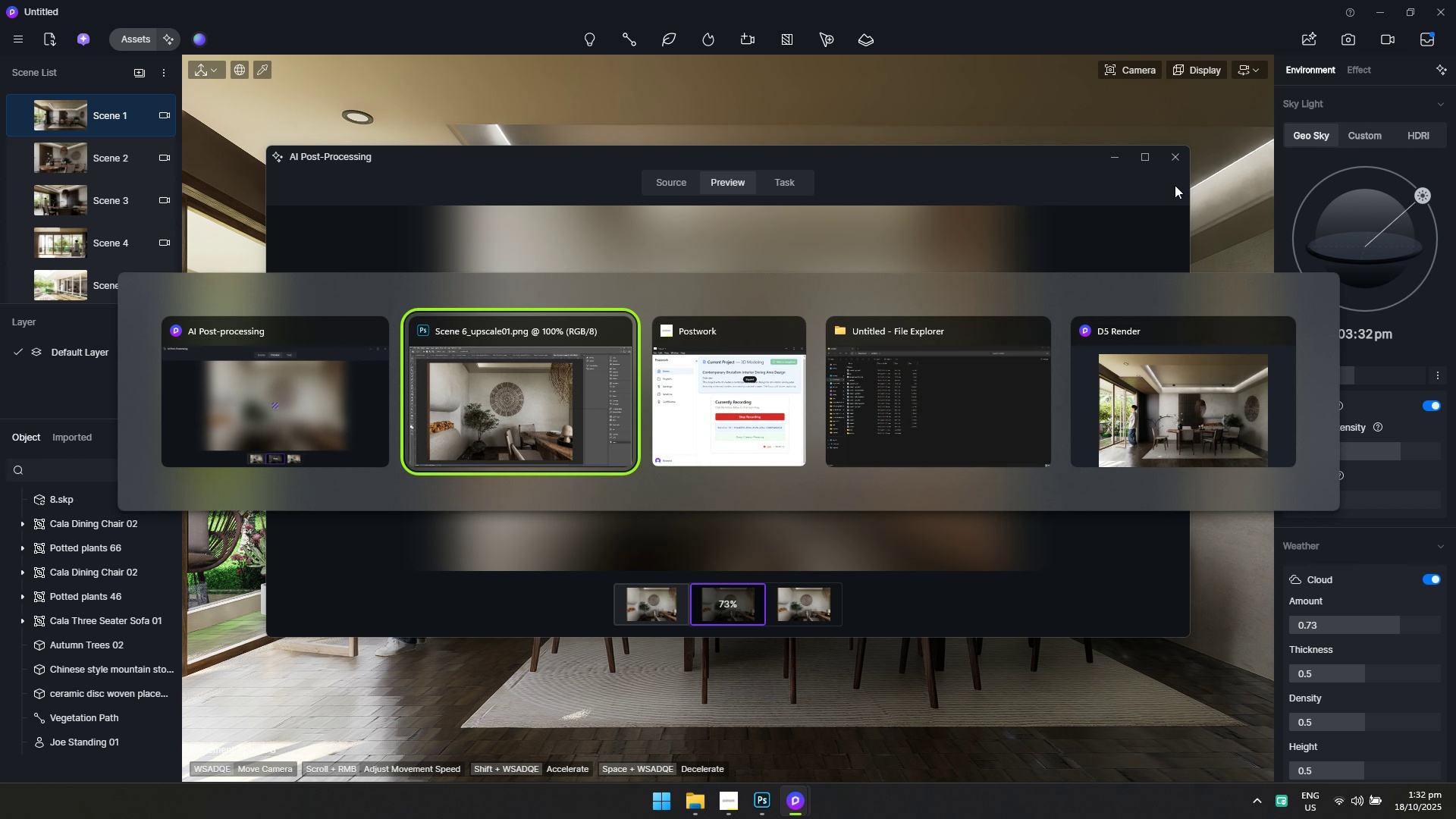 
key(Alt+Tab)
 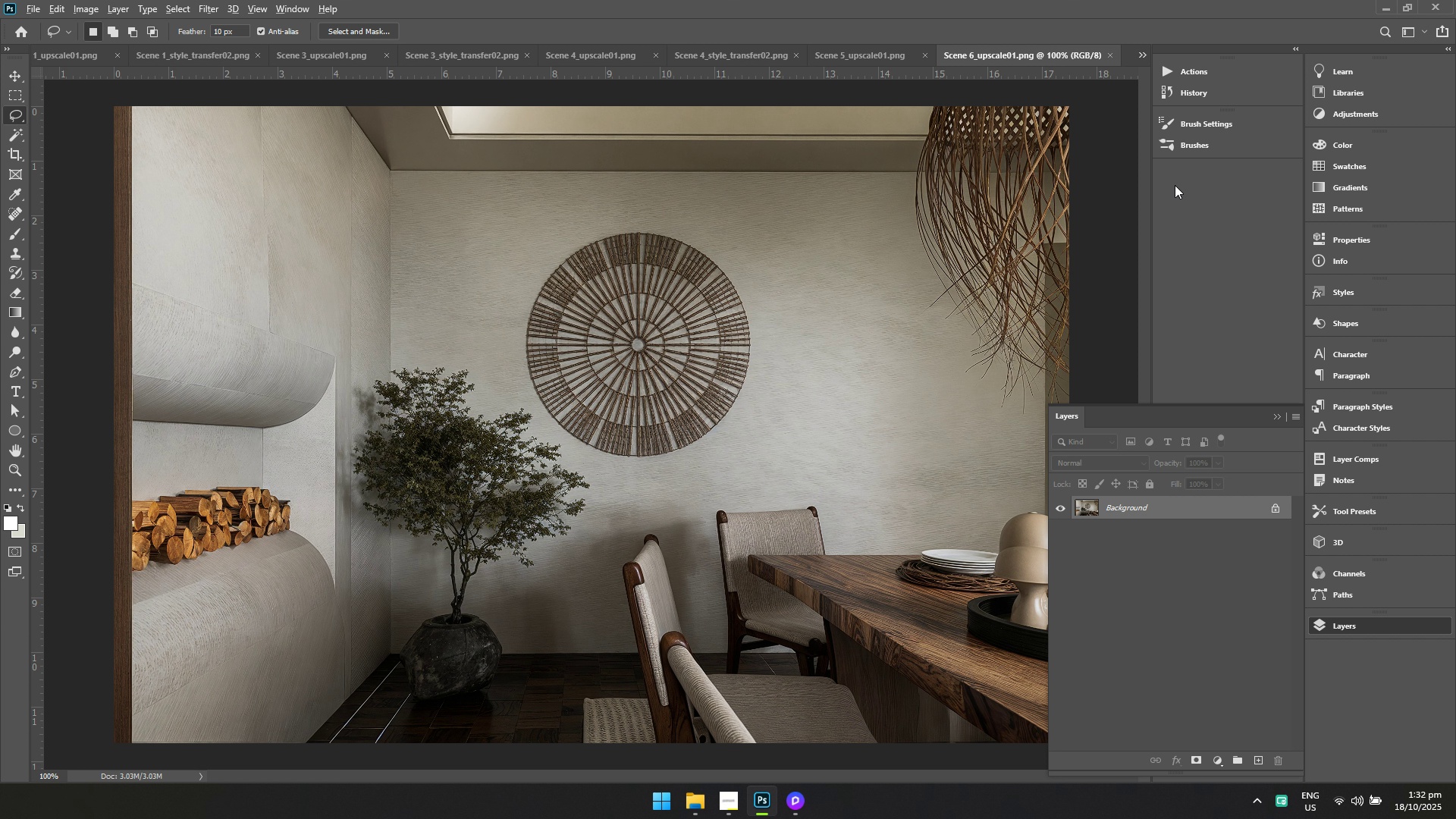 
key(Alt+Tab)
 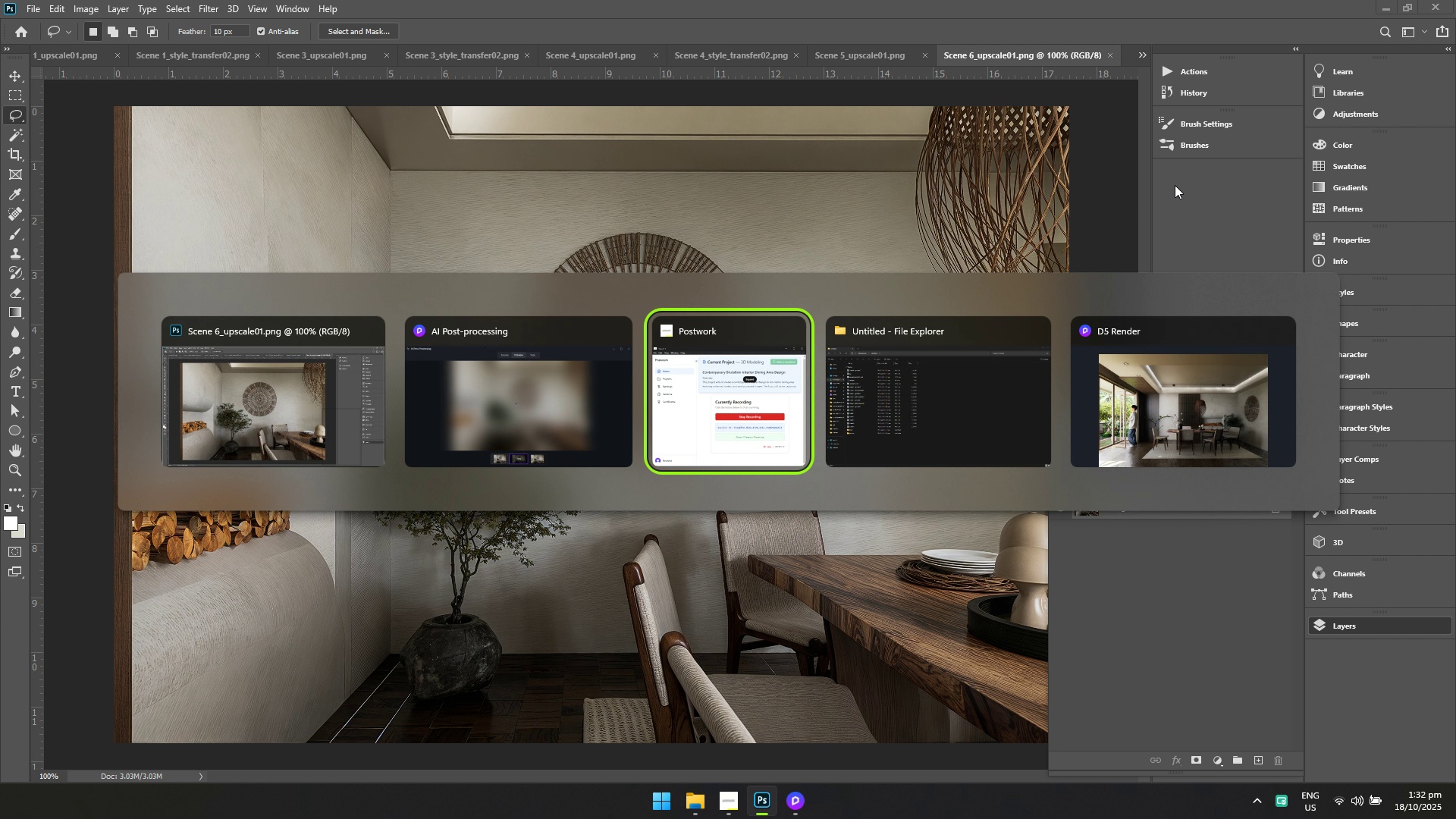 
key(Alt+Tab)